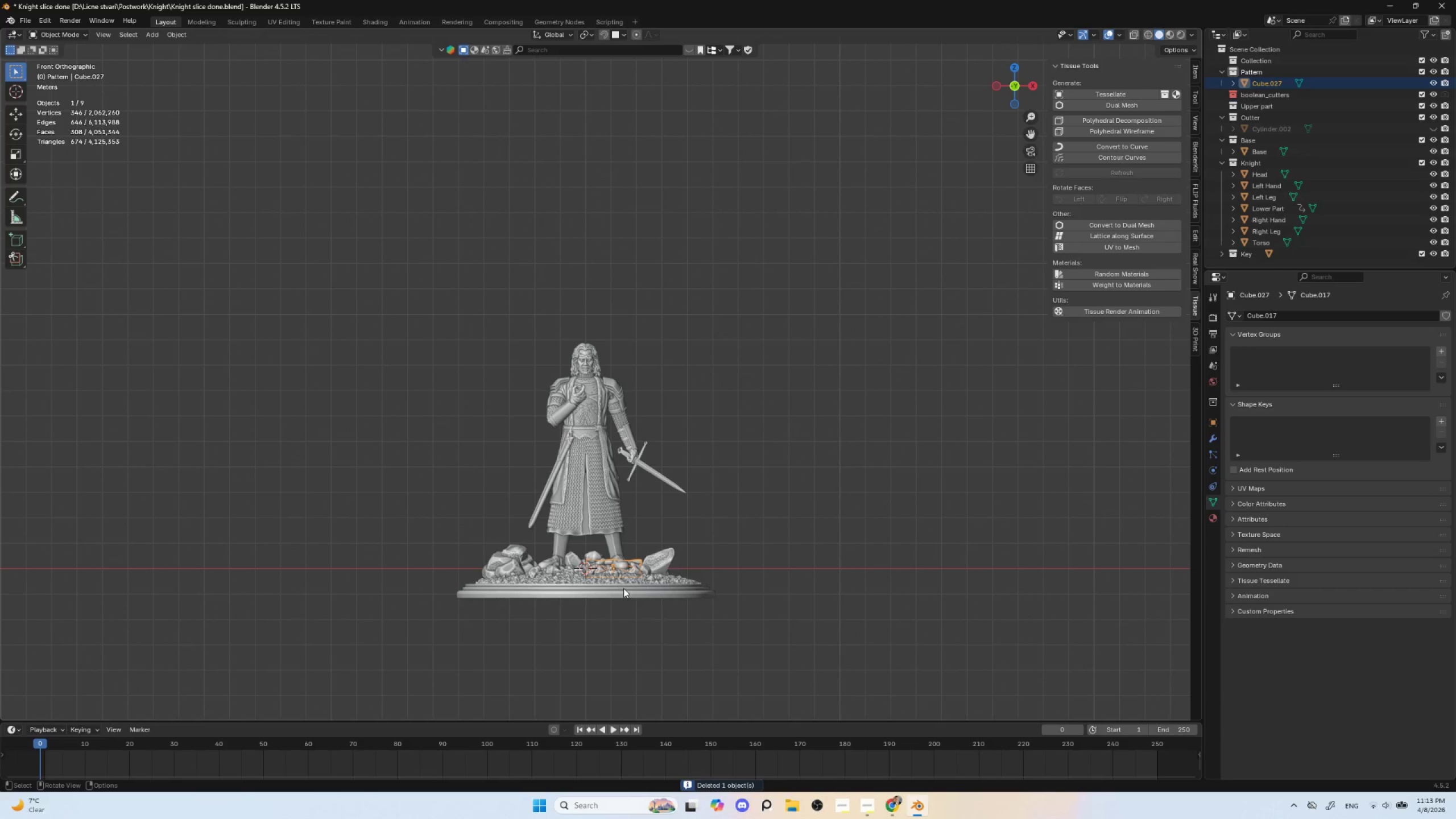 
key(G)
 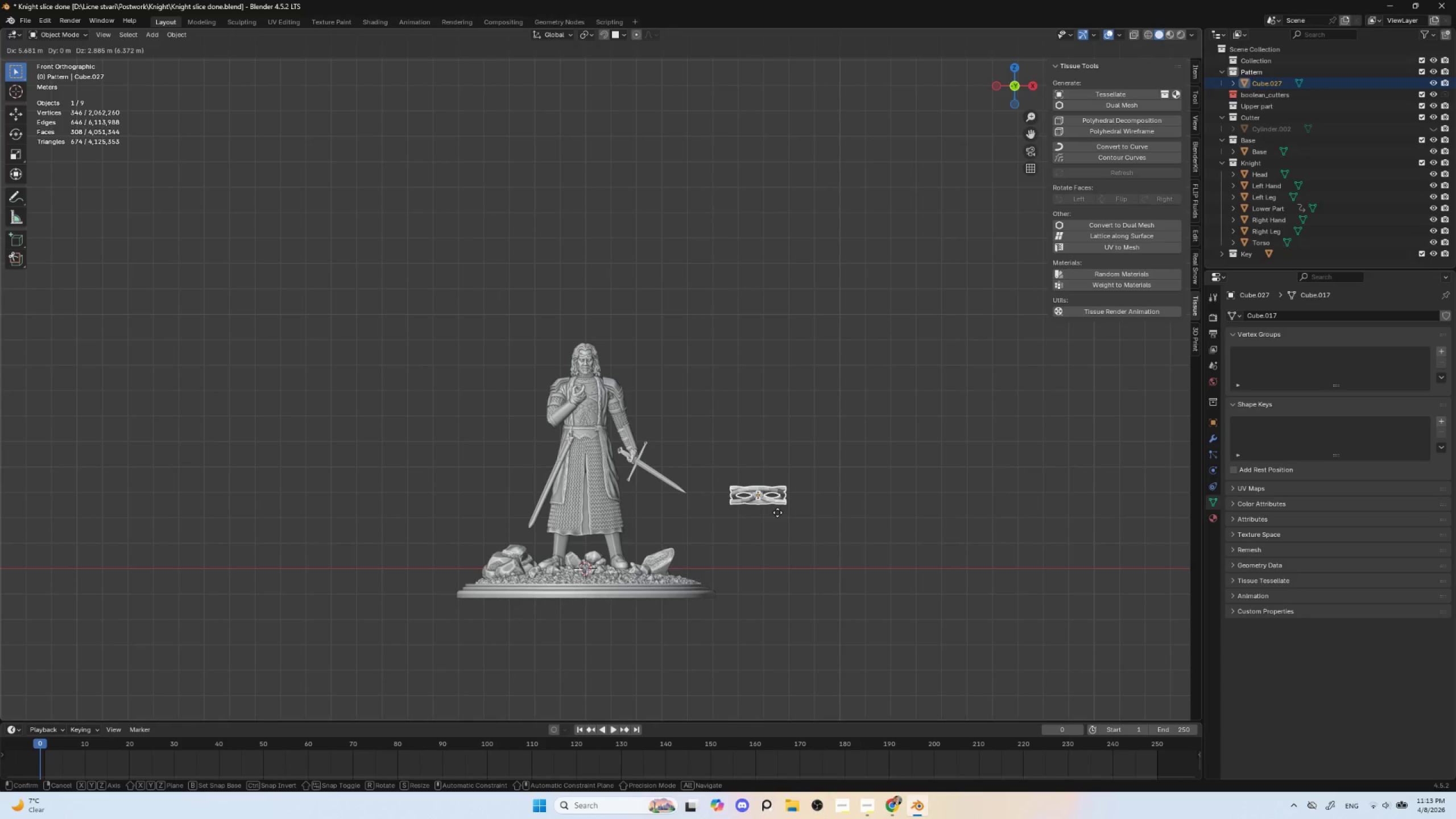 
key(Escape)
 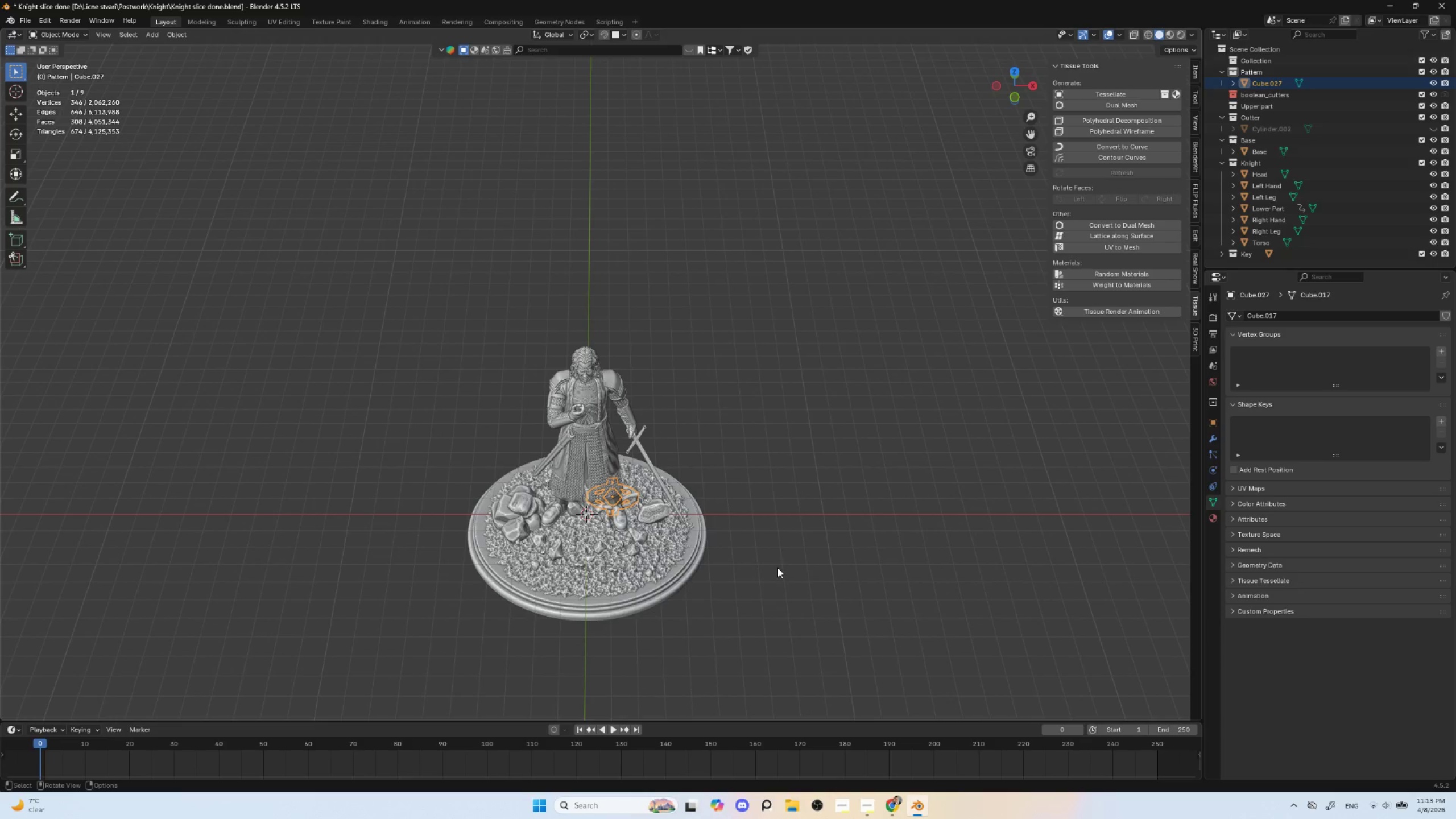 
hold_key(key=ShiftLeft, duration=0.52)
 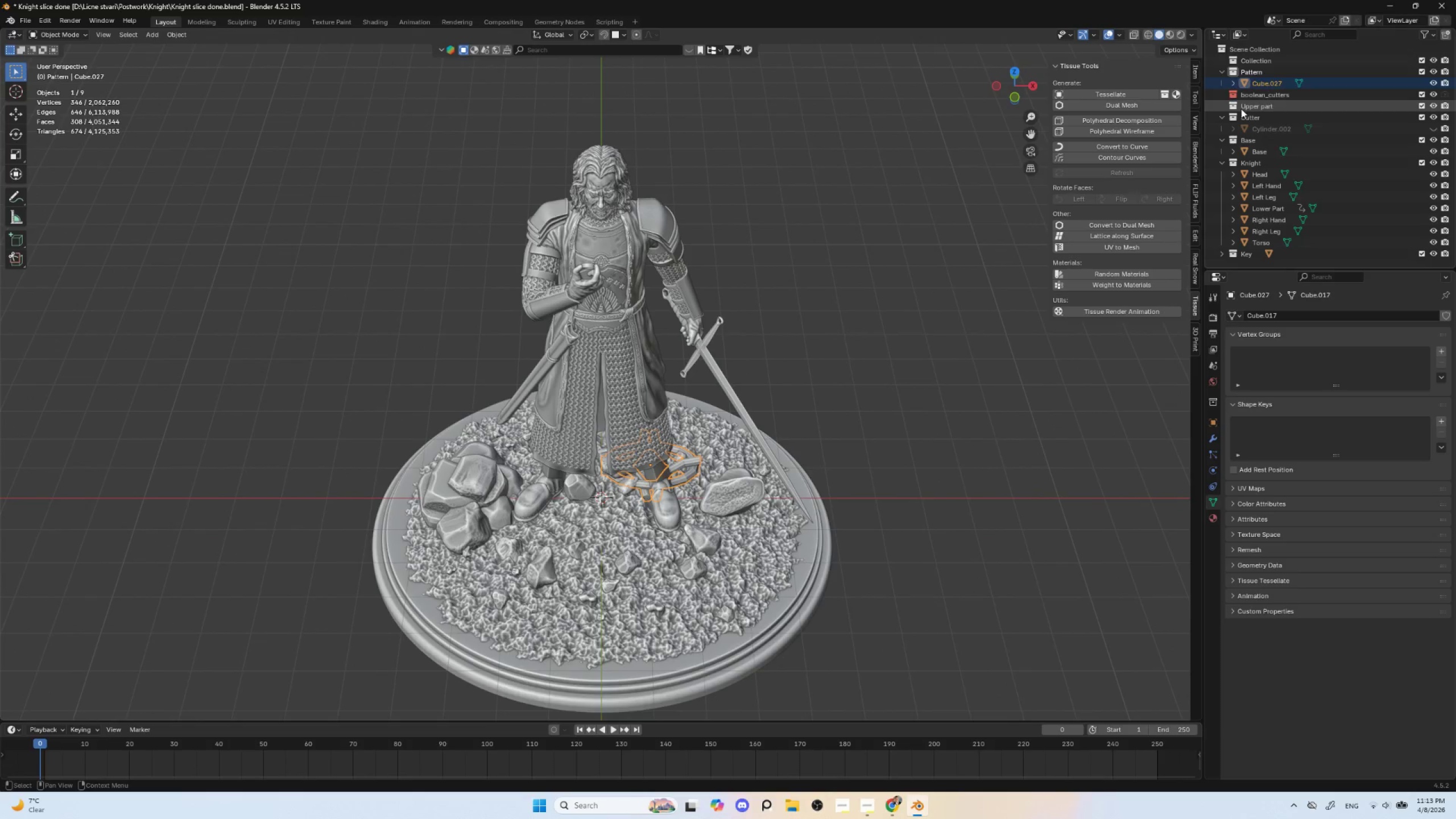 
scroll: coordinate [771, 568], scroll_direction: up, amount: 4.0
 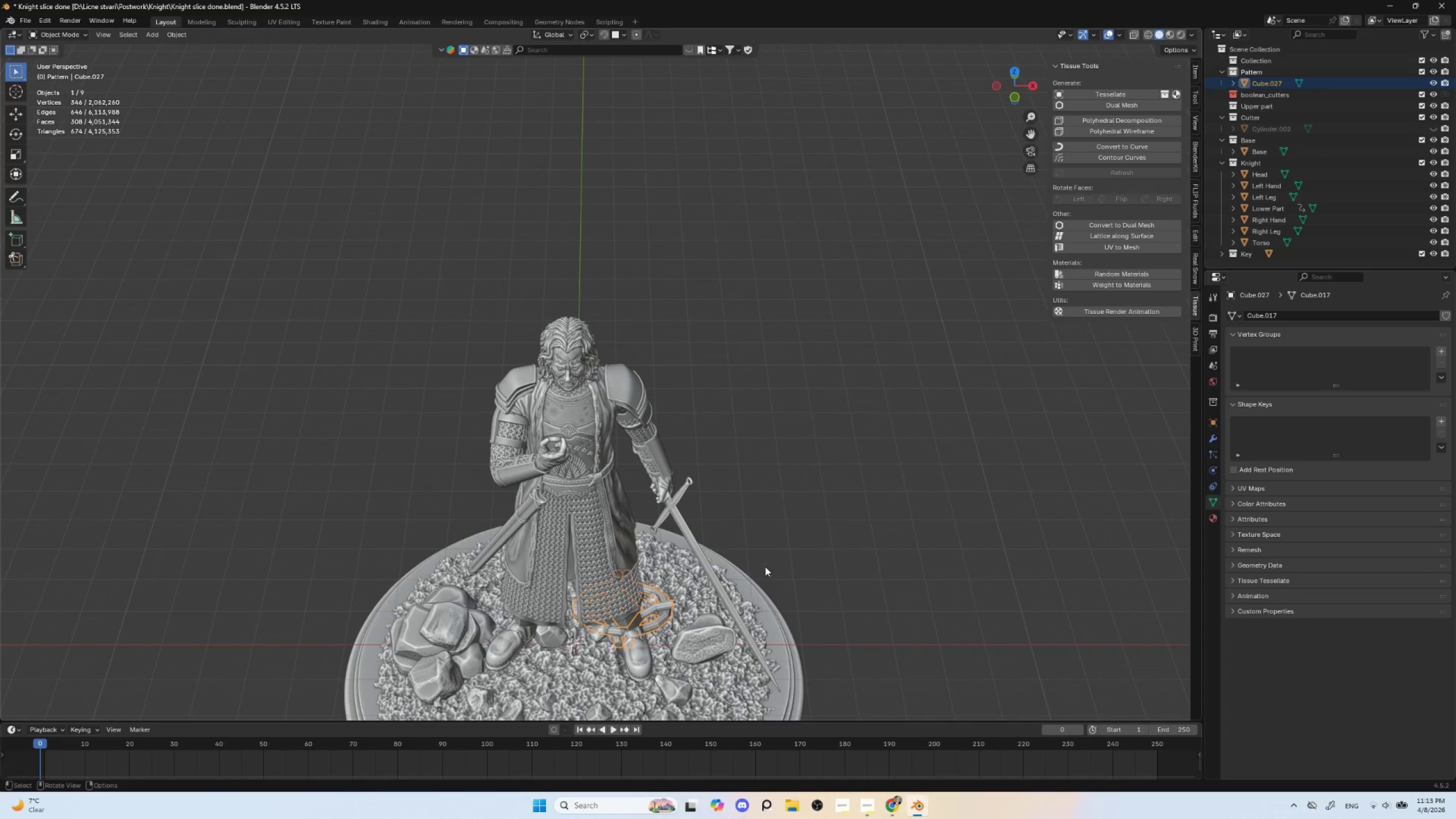 
hold_key(key=ShiftLeft, duration=2.36)
double_click([1263, 86])
 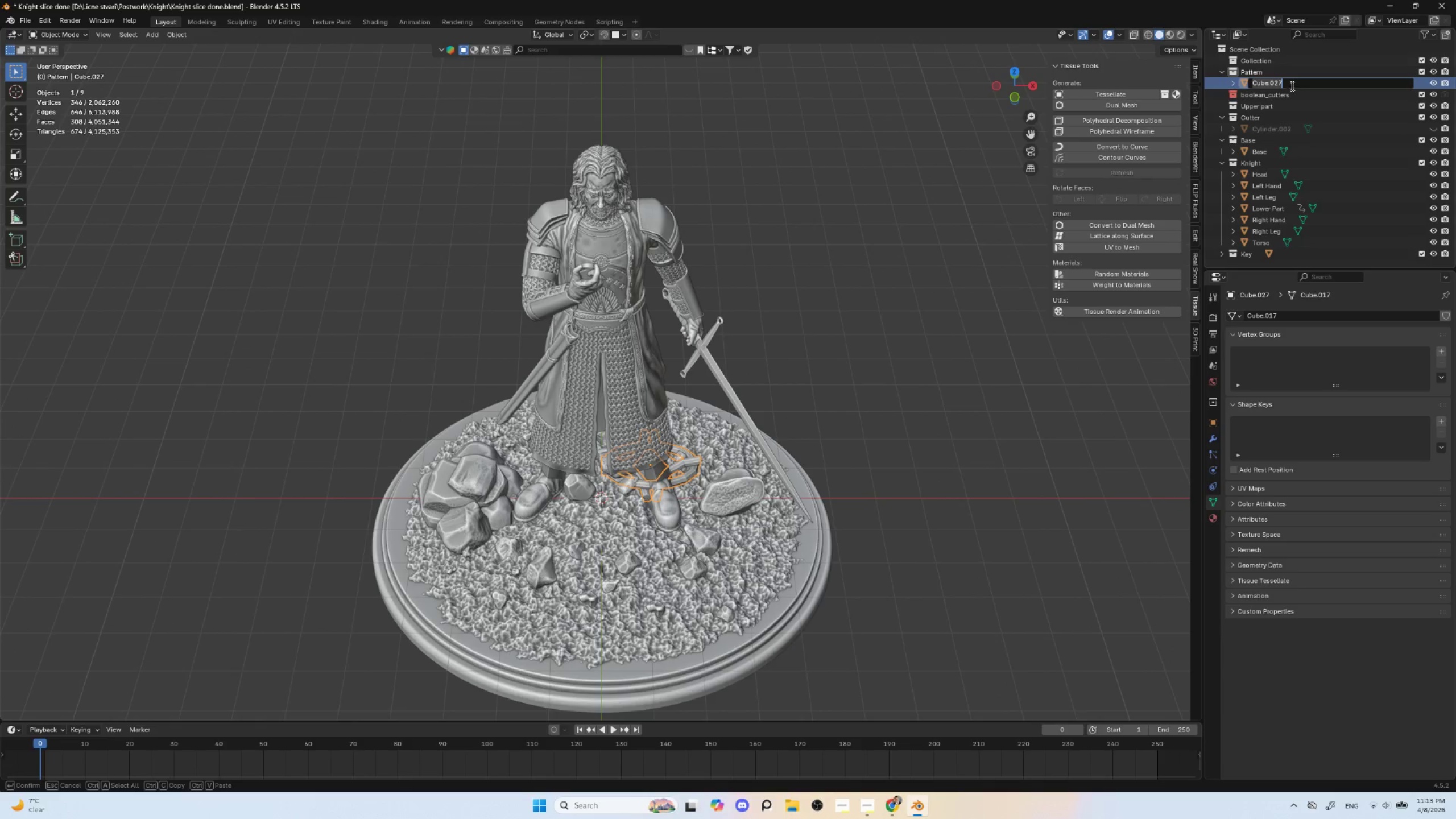 
hold_key(key=ShiftLeft, duration=1.06)
 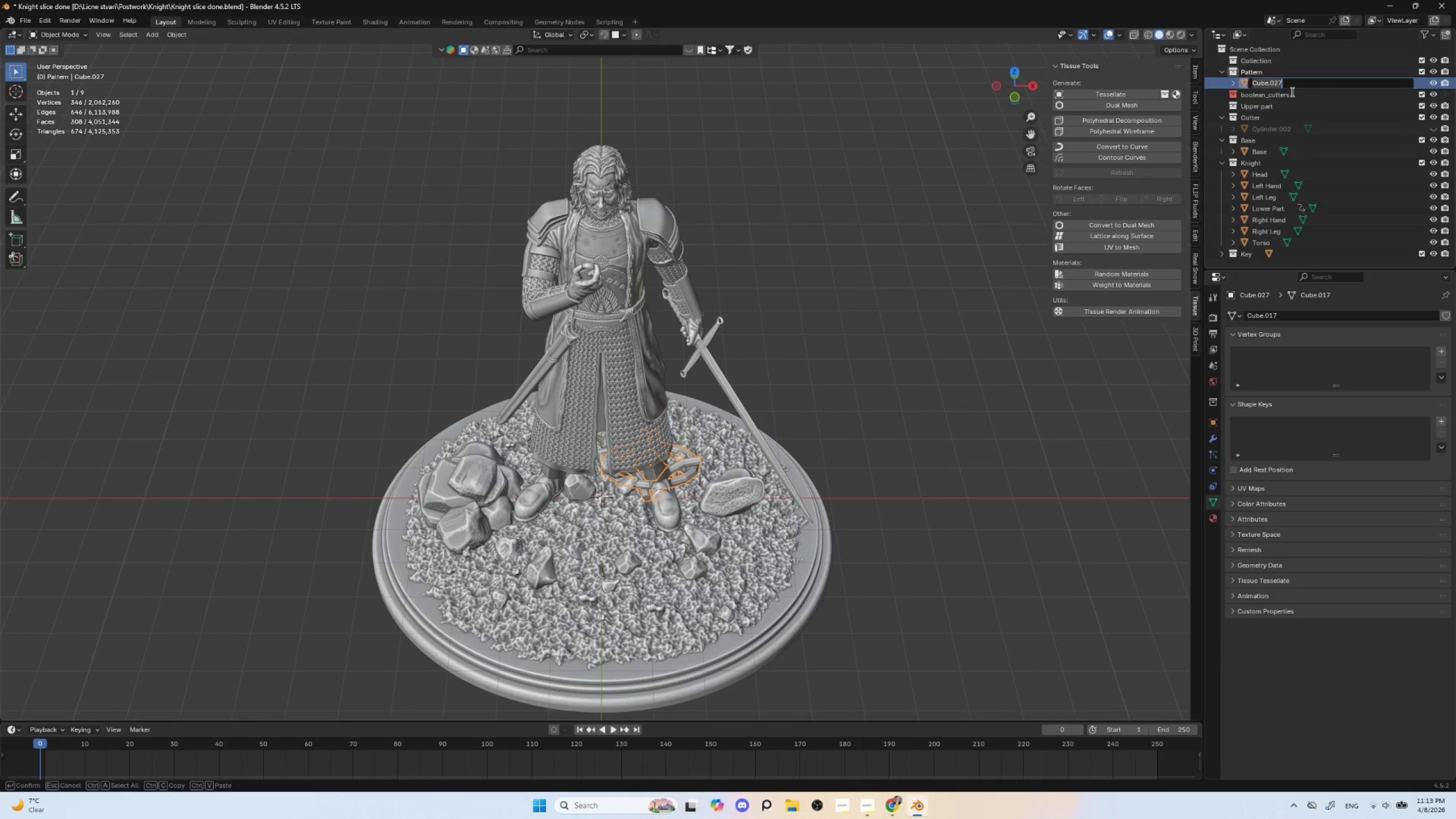 
hold_key(key=ShiftLeft, duration=1.5)
 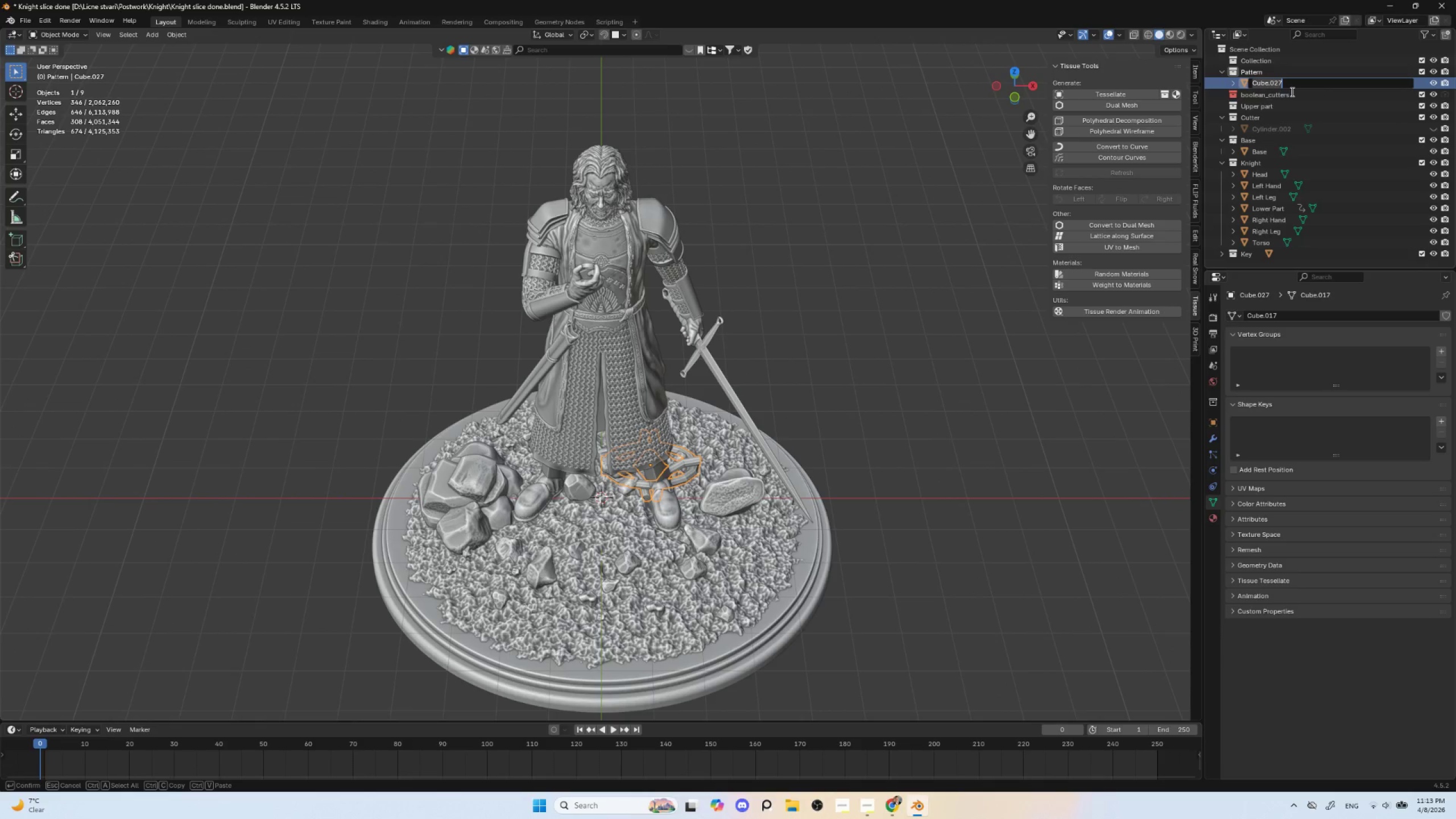 
hold_key(key=ShiftLeft, duration=1.52)
 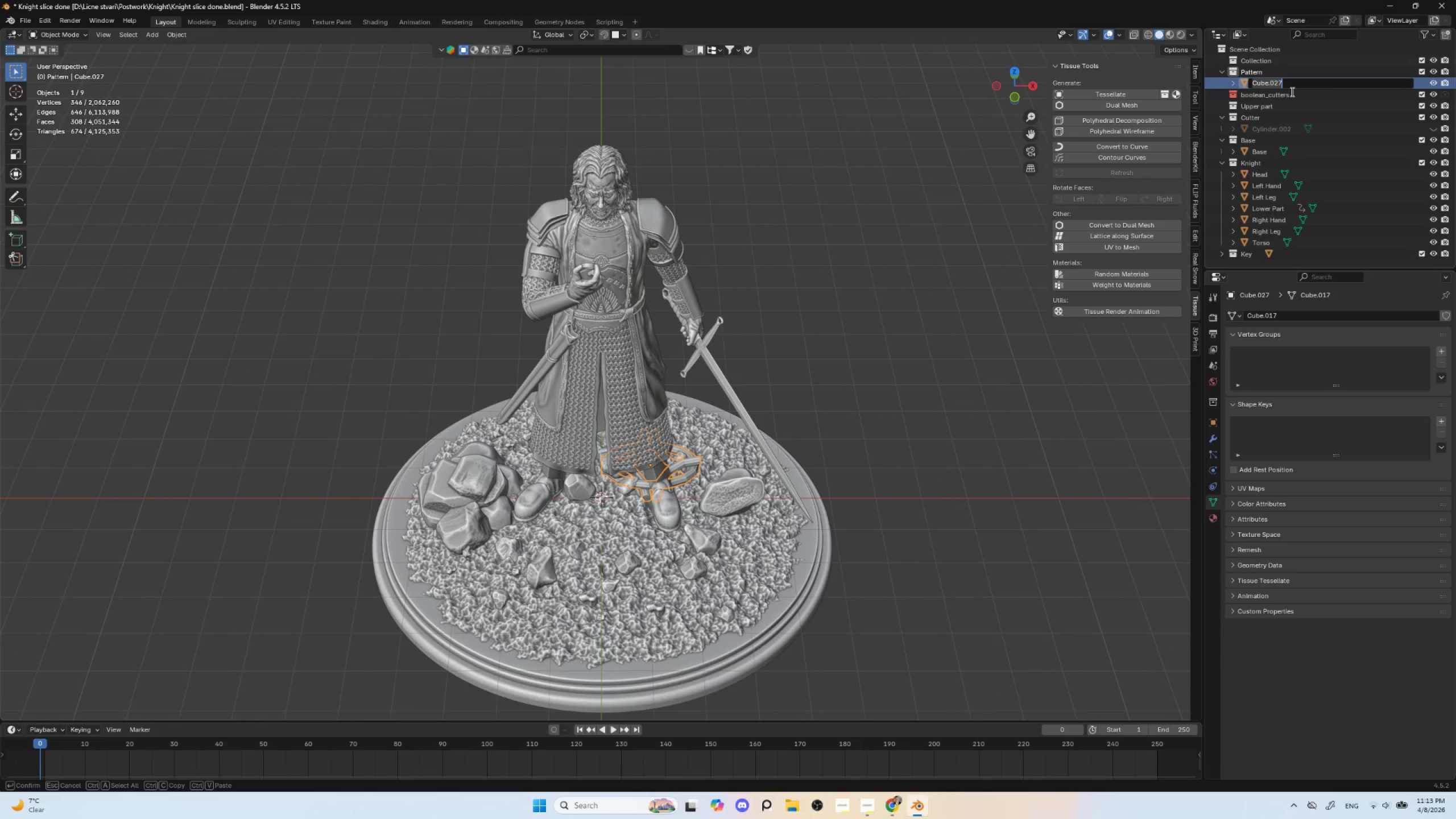 
hold_key(key=ShiftLeft, duration=1.5)
 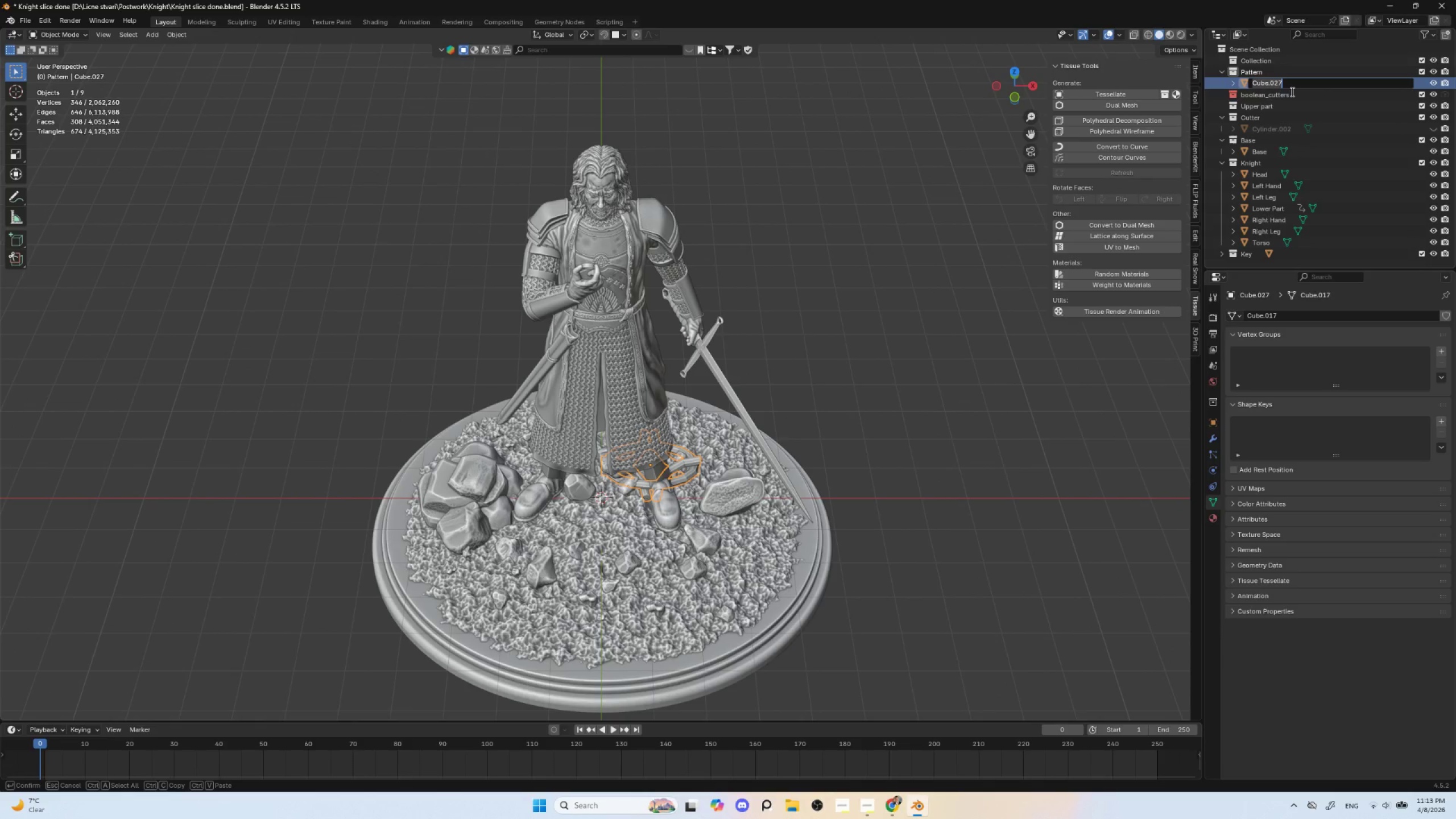 
type(Pattern)
 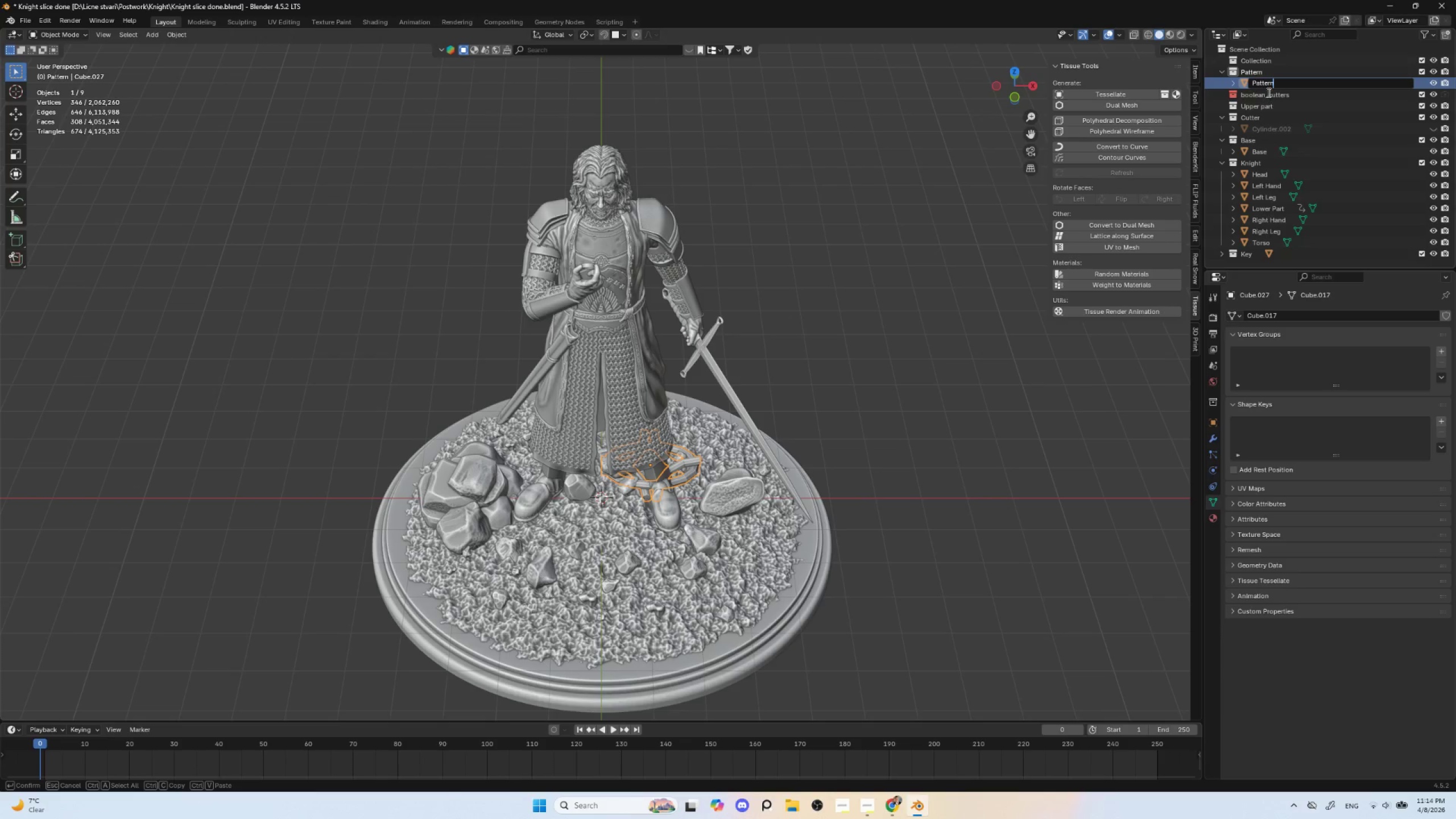 
type( for armor)
 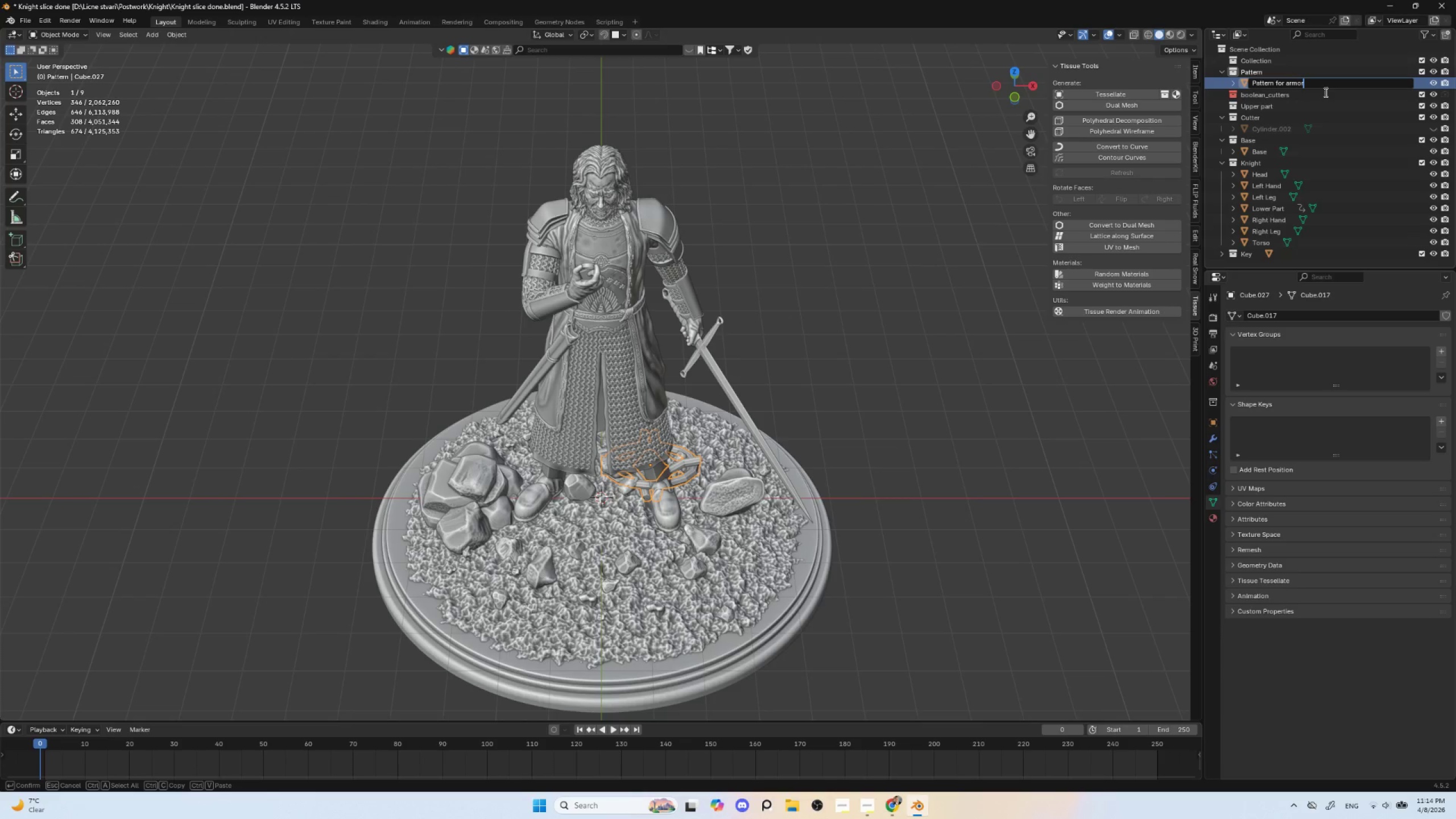 
wait(12.11)
 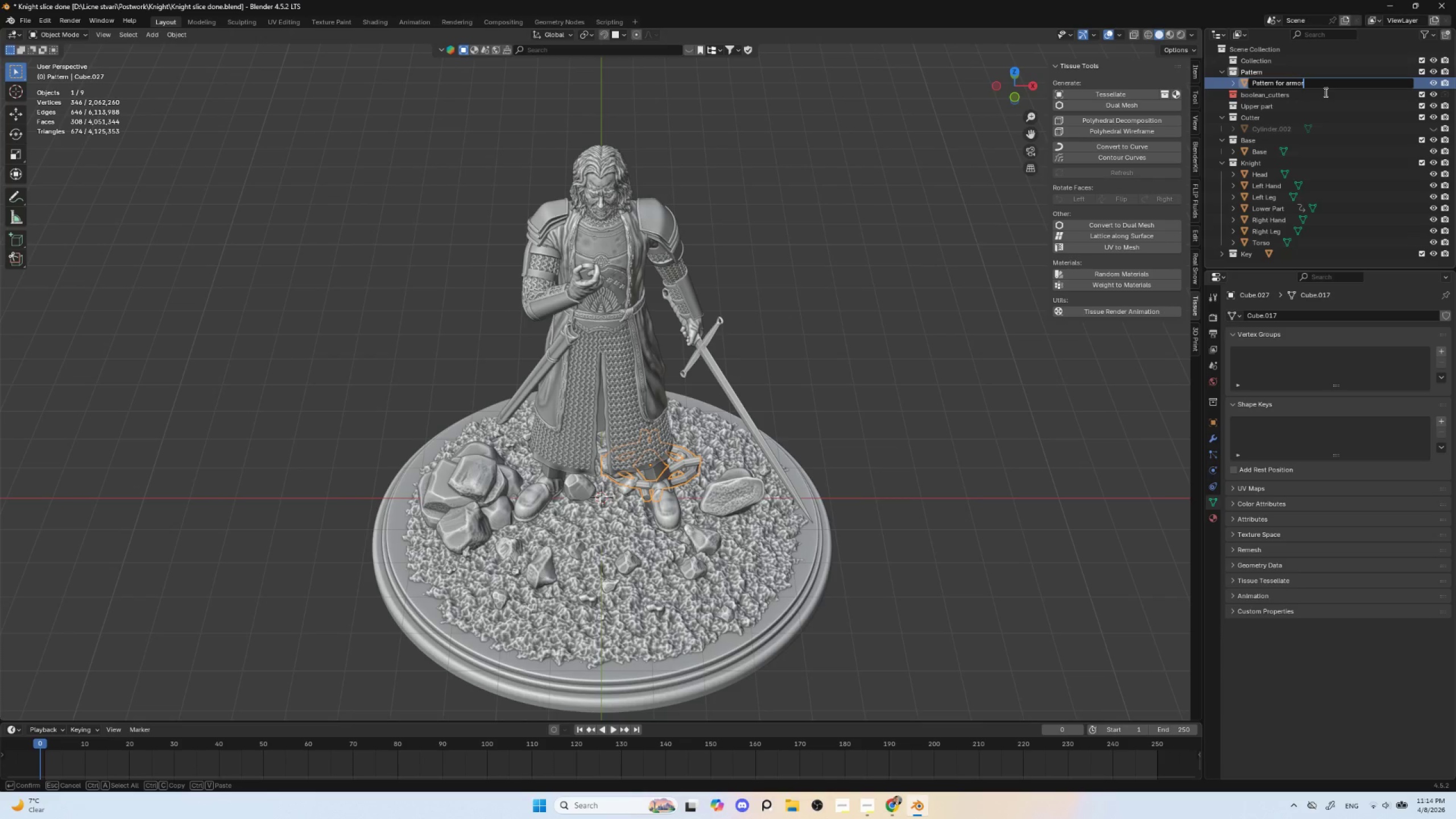 
left_click_drag(start_coordinate=[1287, 81], to_coordinate=[1318, 76])
 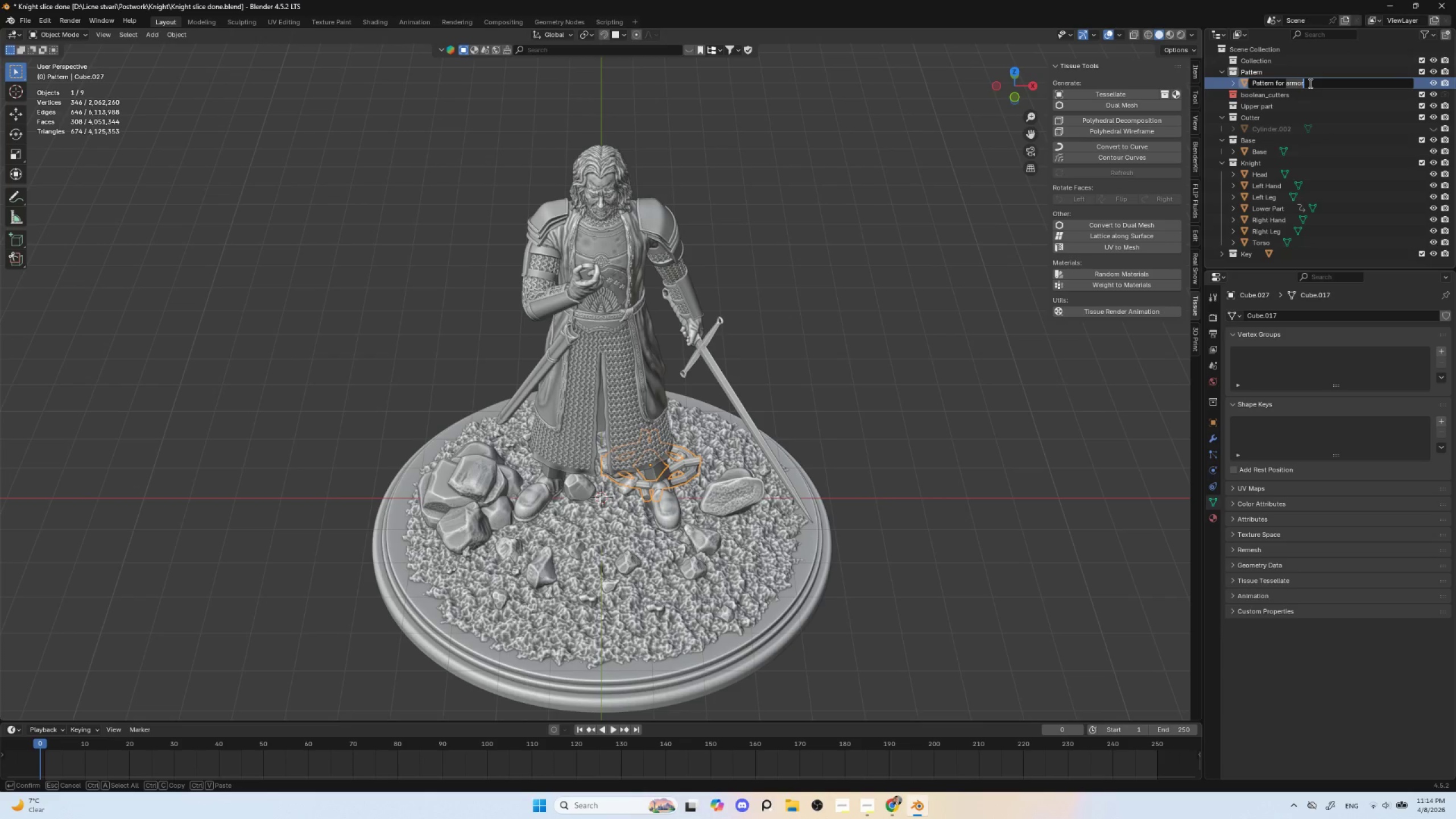 
left_click([1320, 80])
 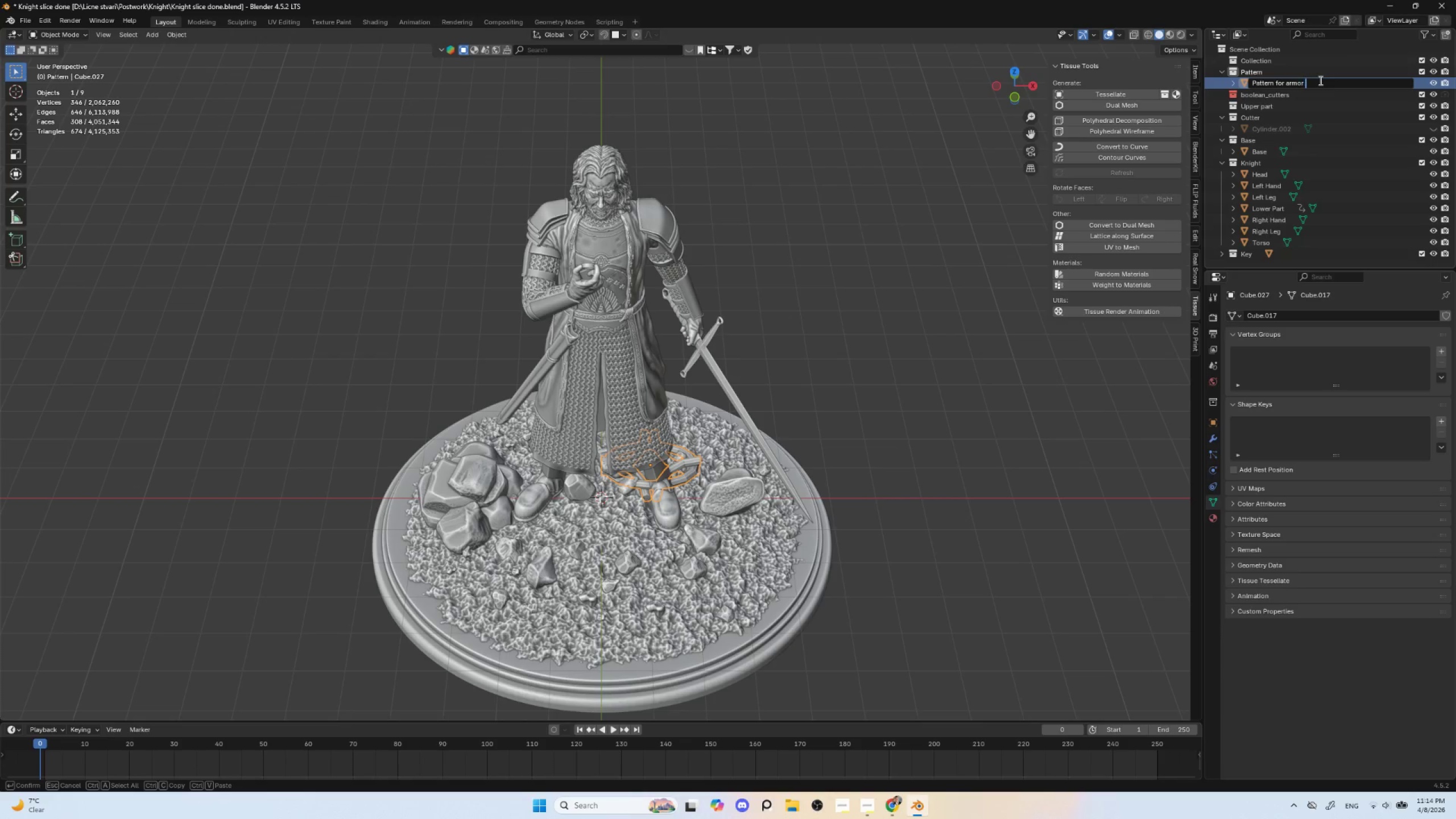 
type( chainmail)
 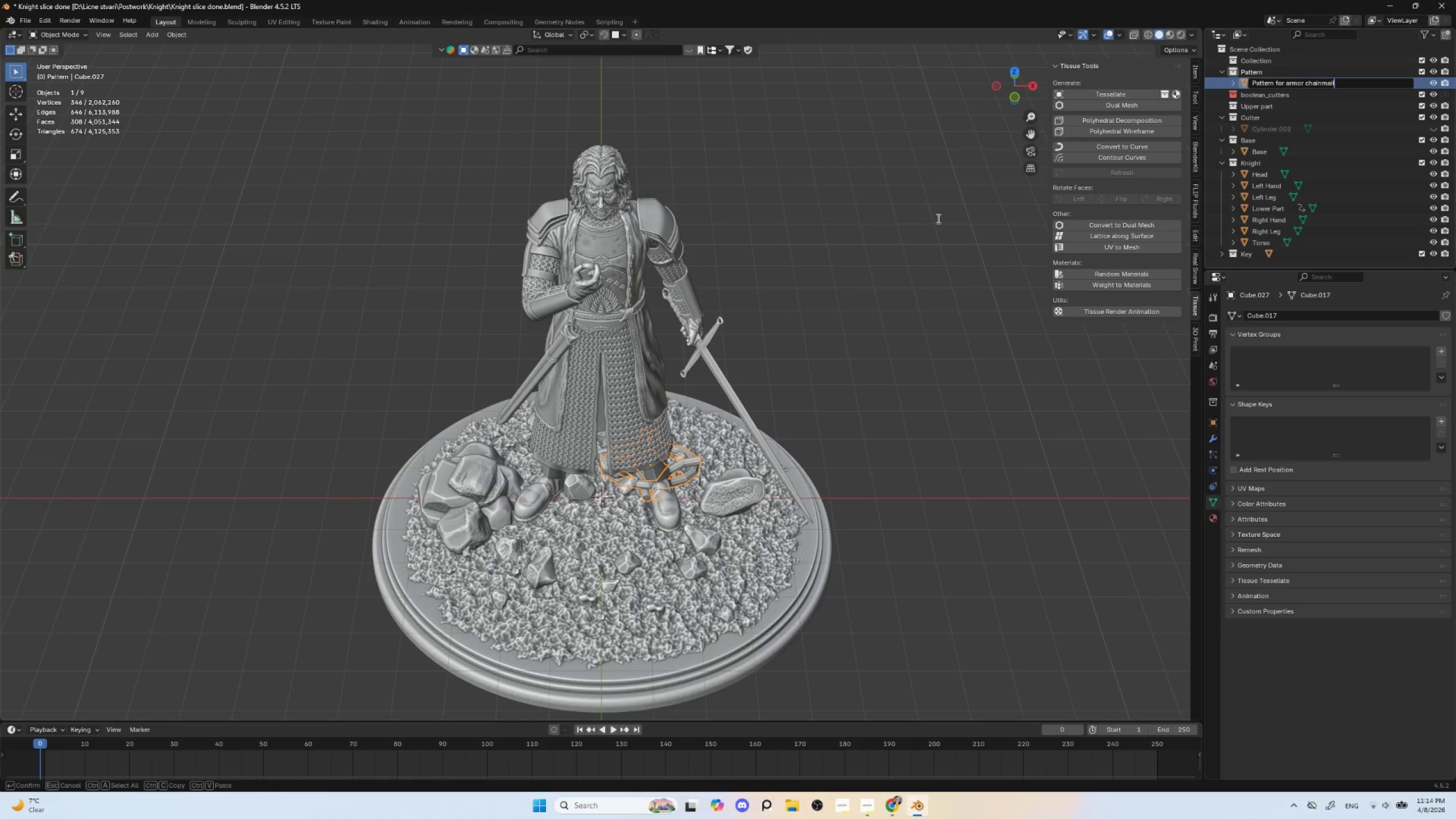 
left_click([921, 203])
 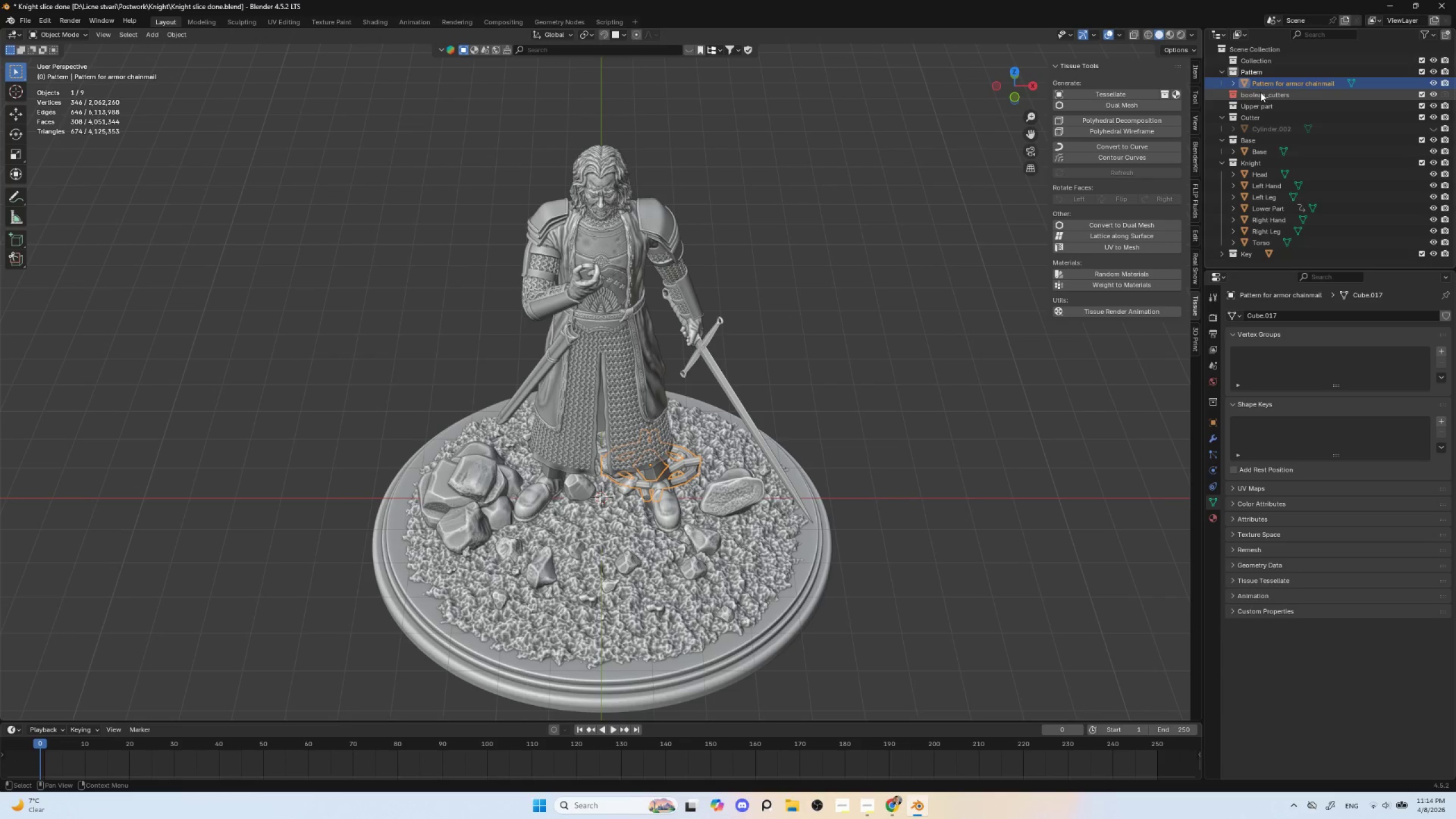 
left_click([1261, 93])
 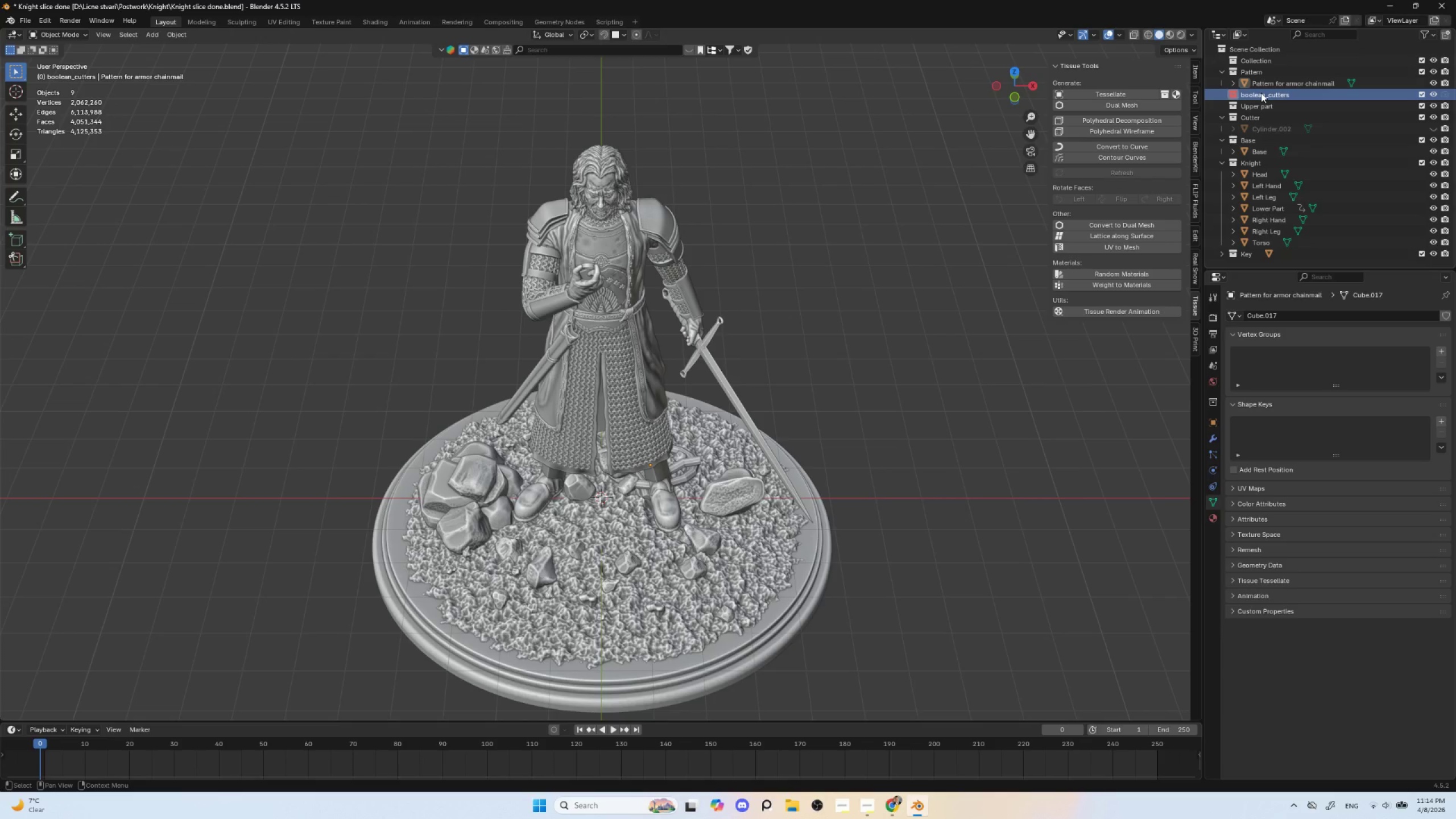 
key(Delete)
 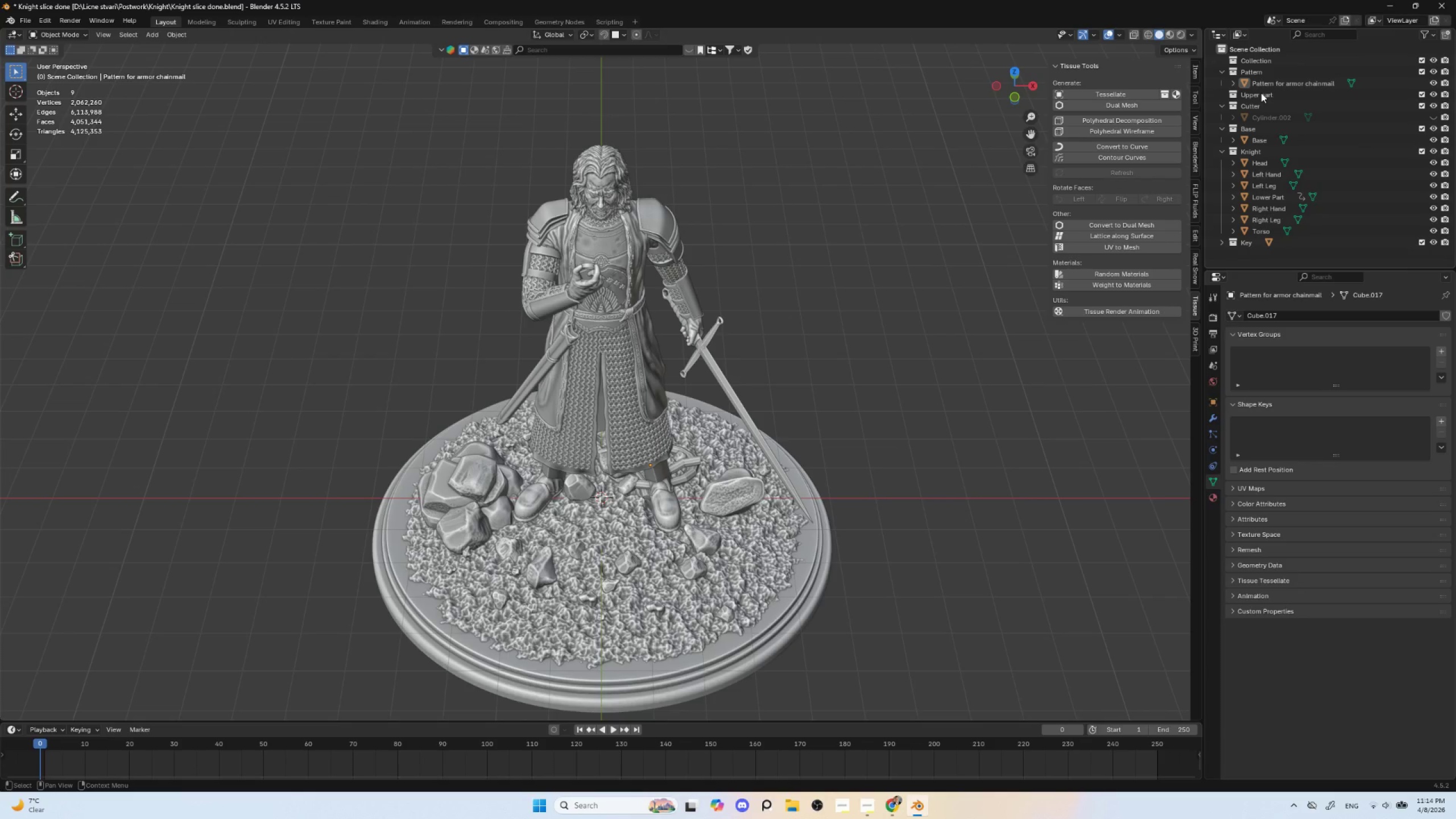 
left_click([1261, 93])
 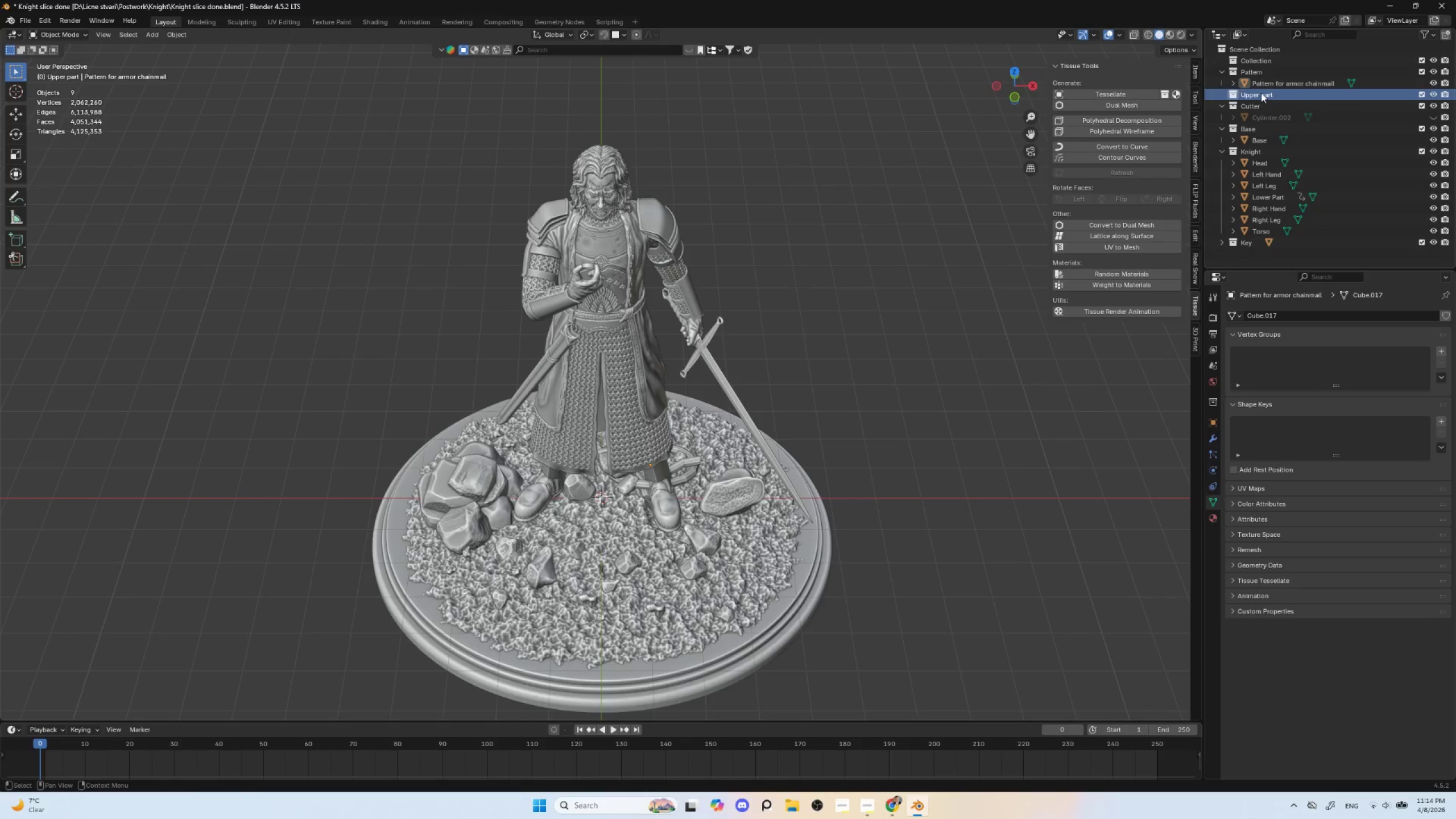 
key(Delete)
 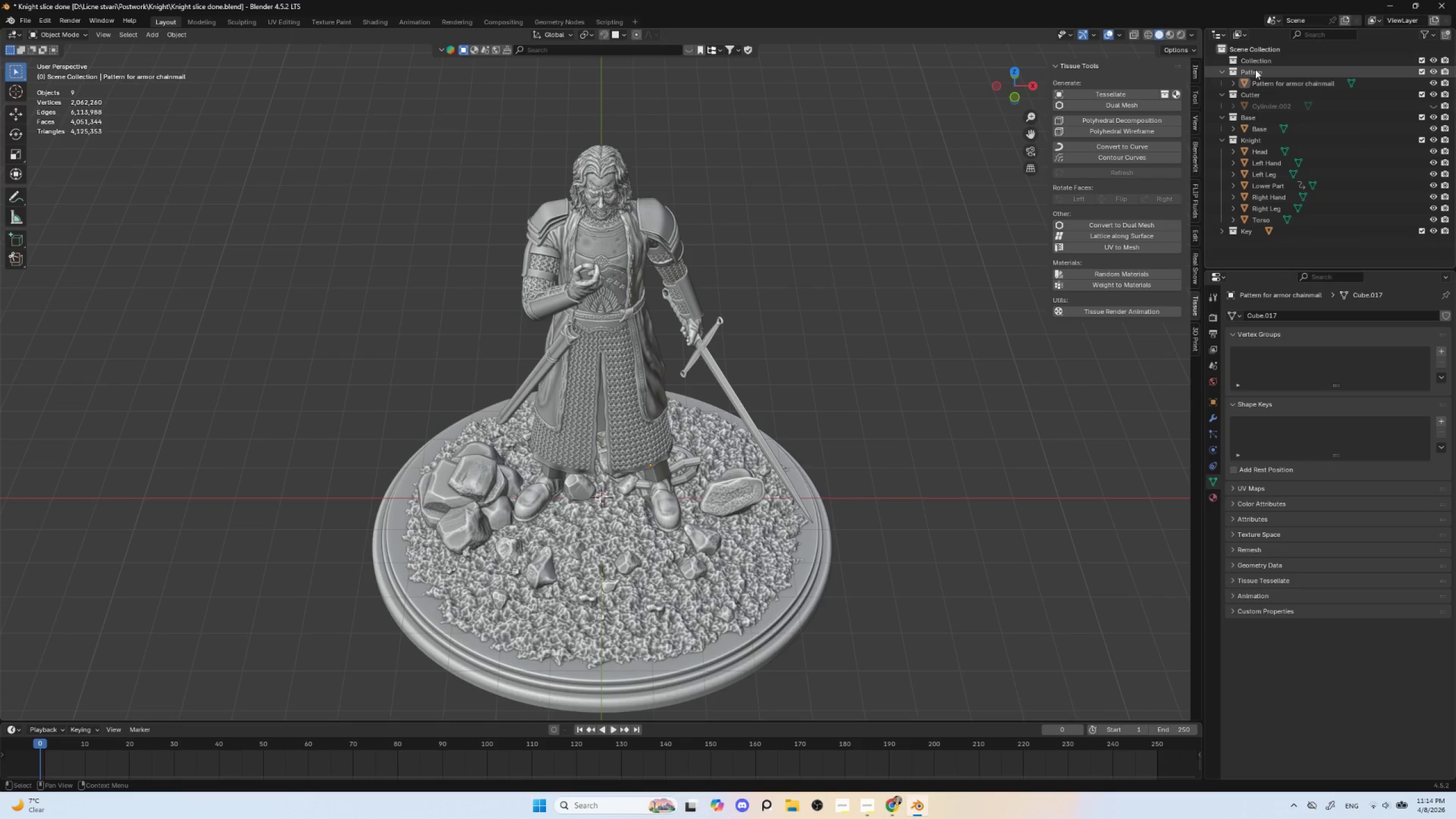 
left_click([1255, 64])
 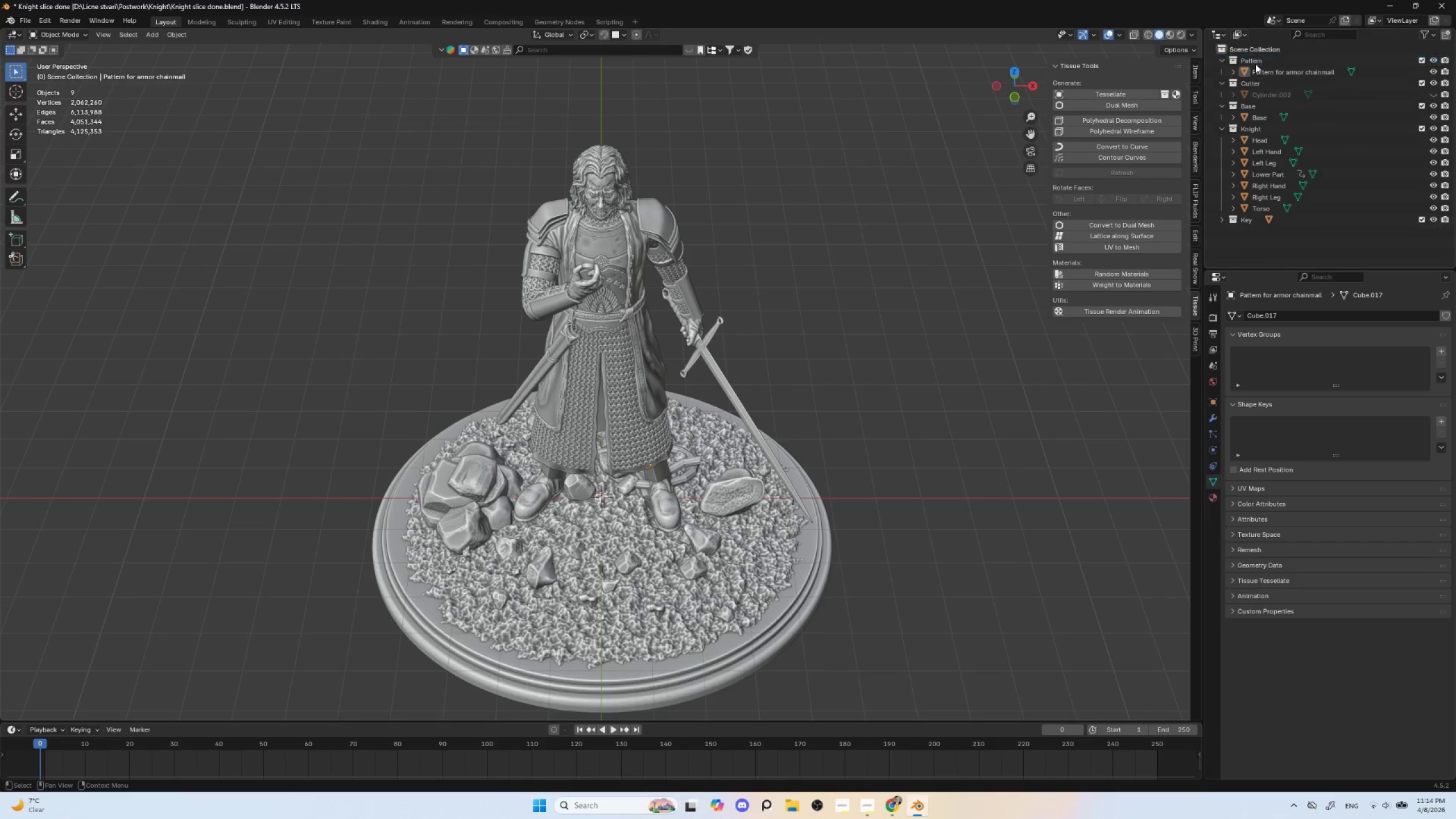 
key(Delete)
 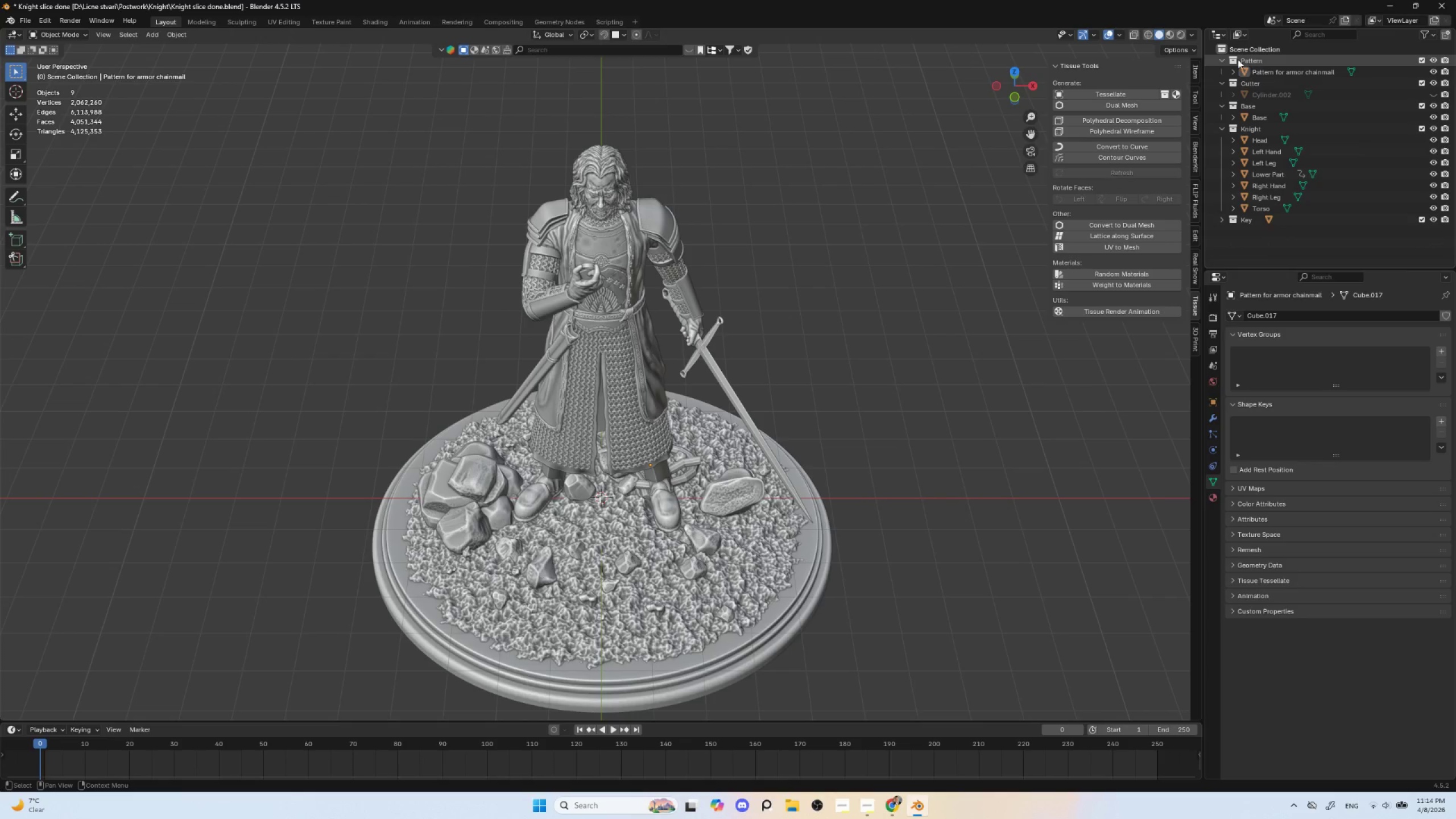 
left_click([1220, 57])
 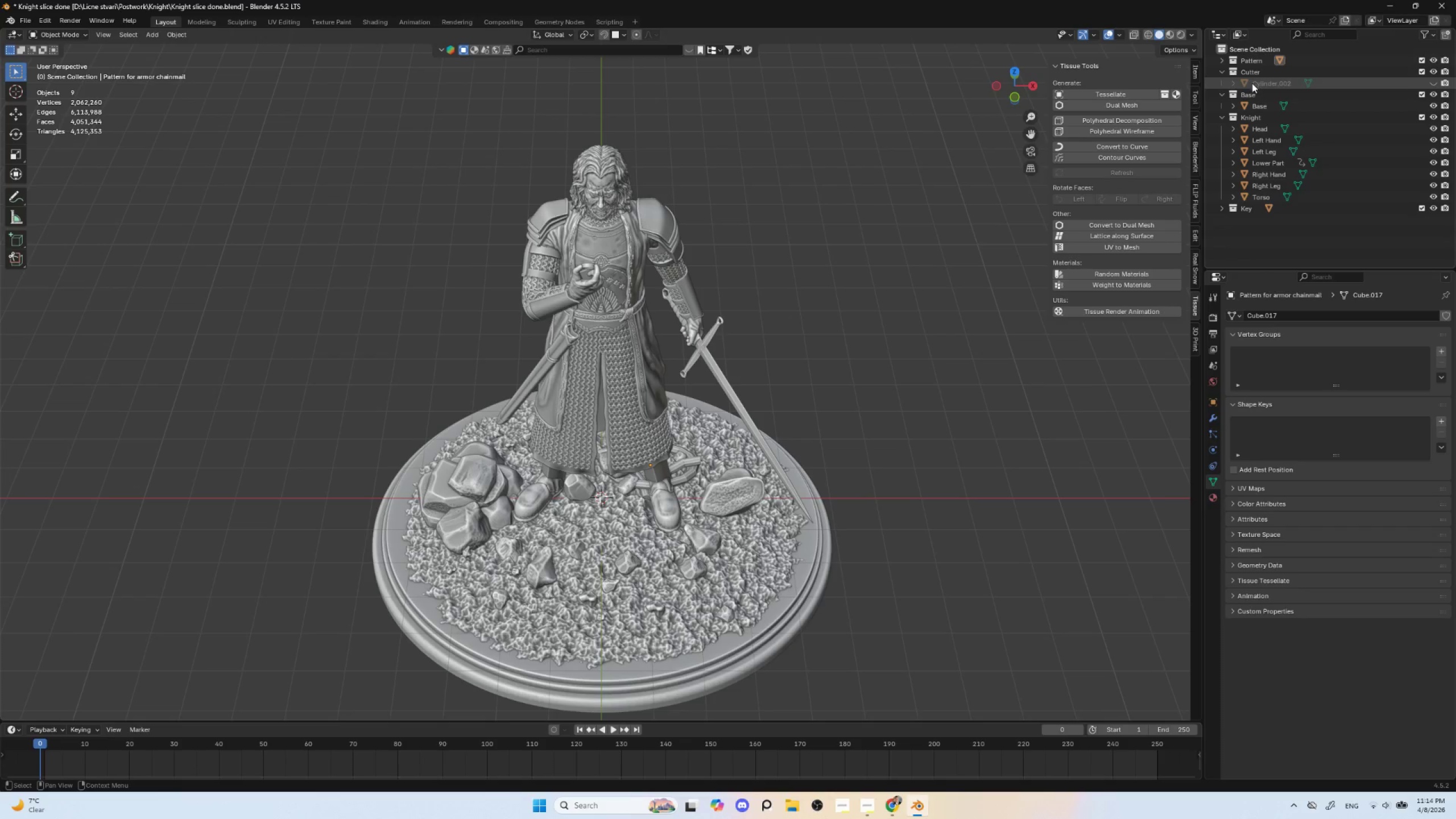 
left_click([1271, 84])
 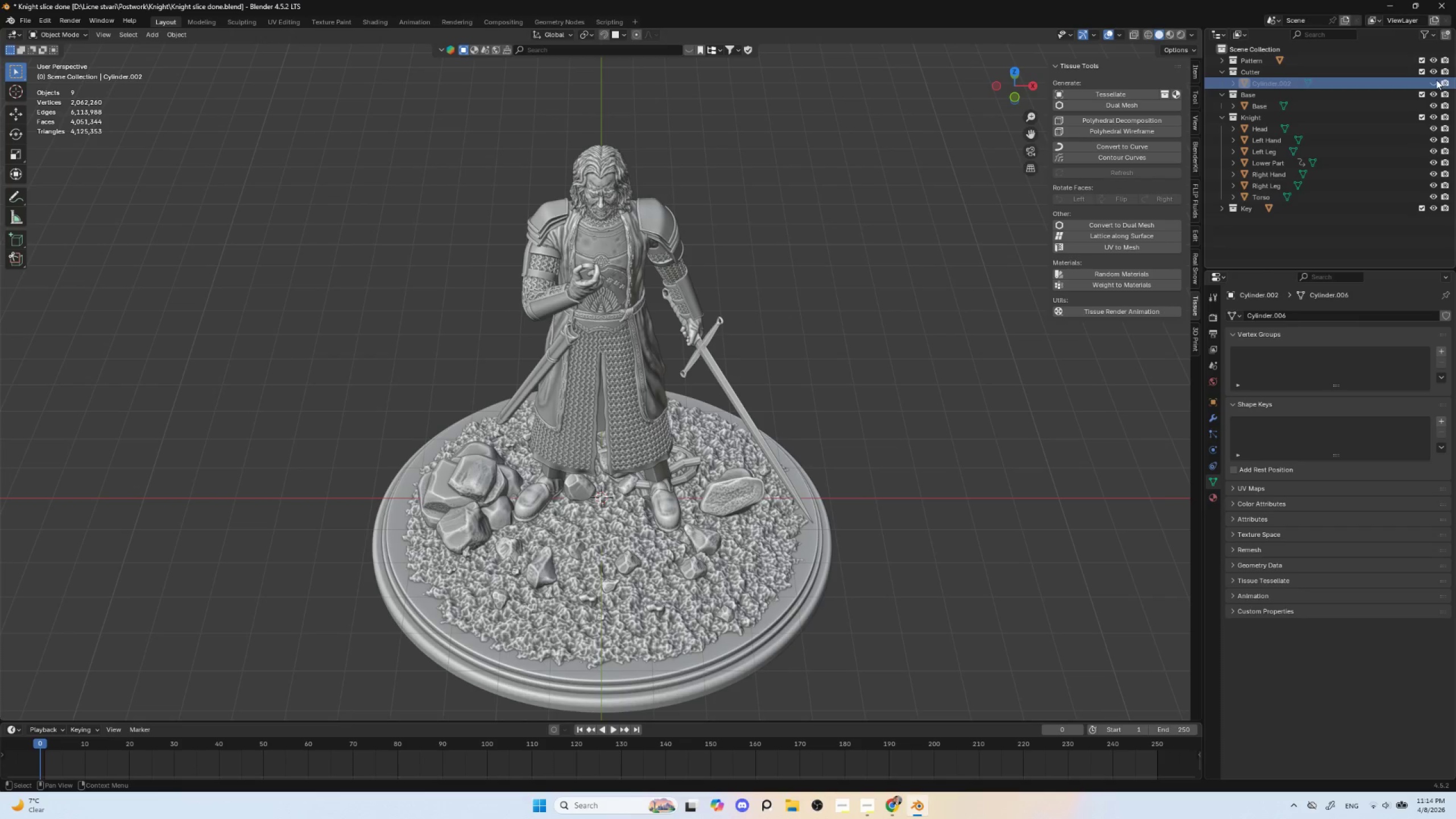 
left_click([1436, 80])
 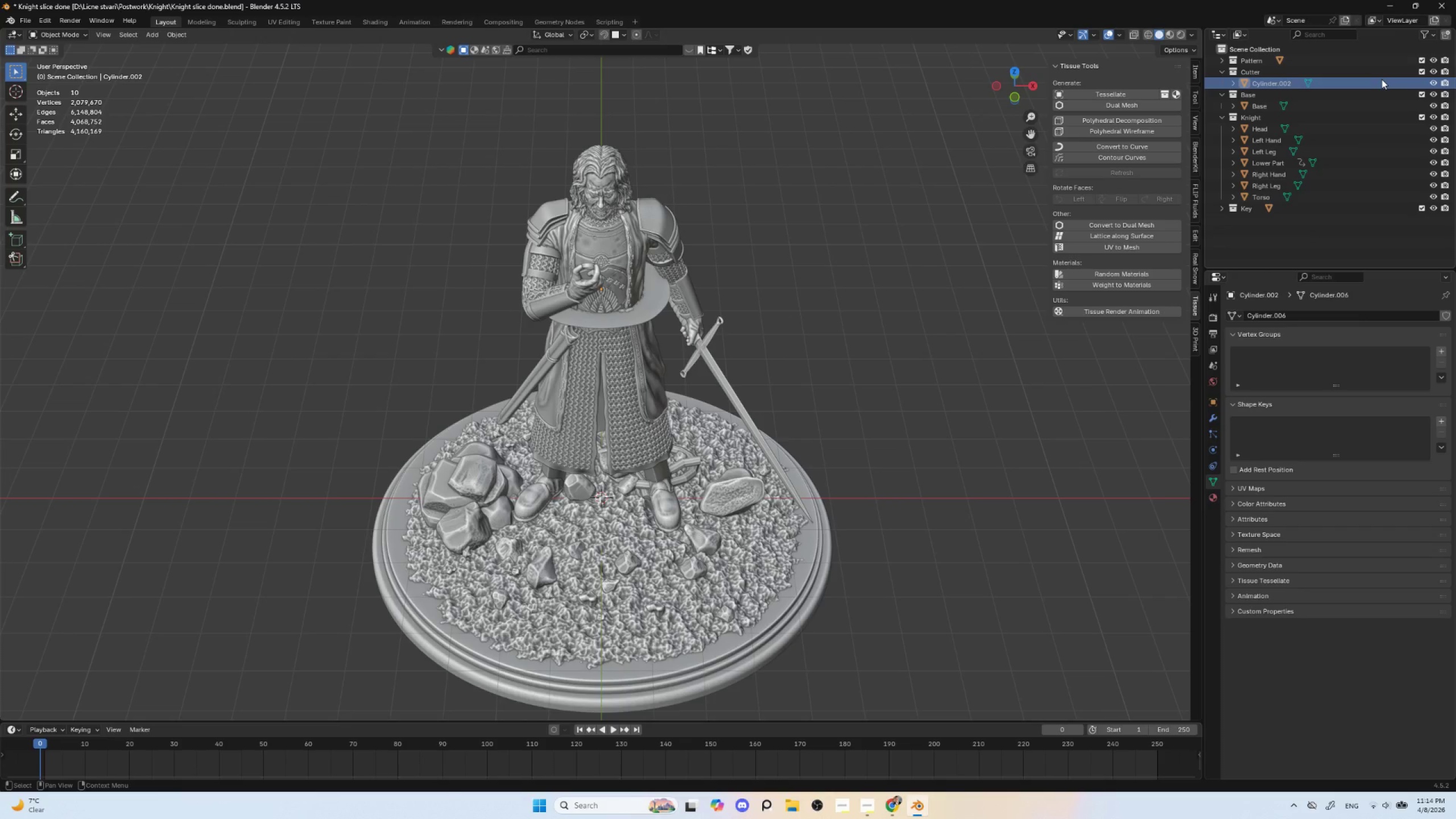 
left_click([1381, 79])
 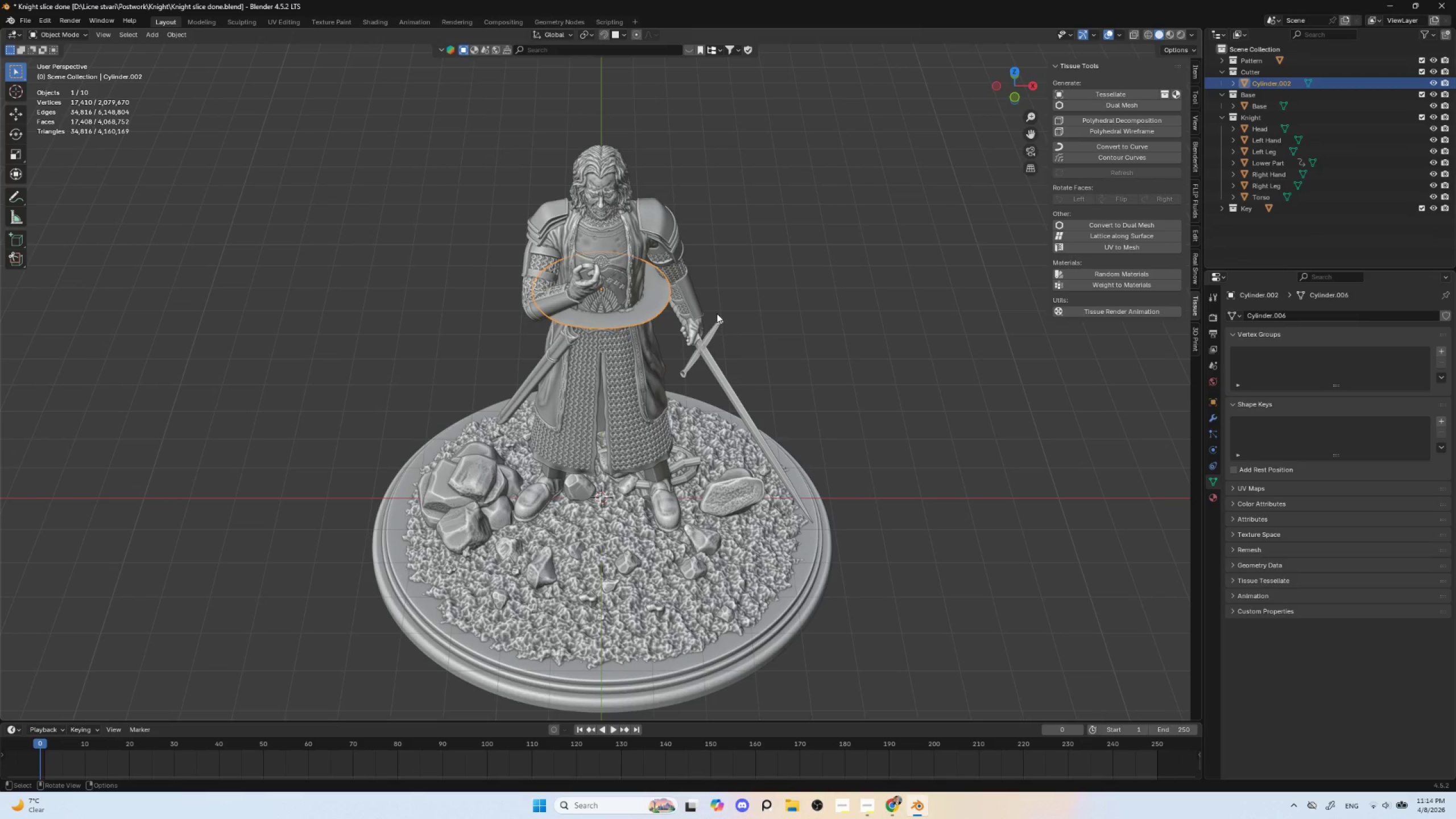 
key(Delete)
 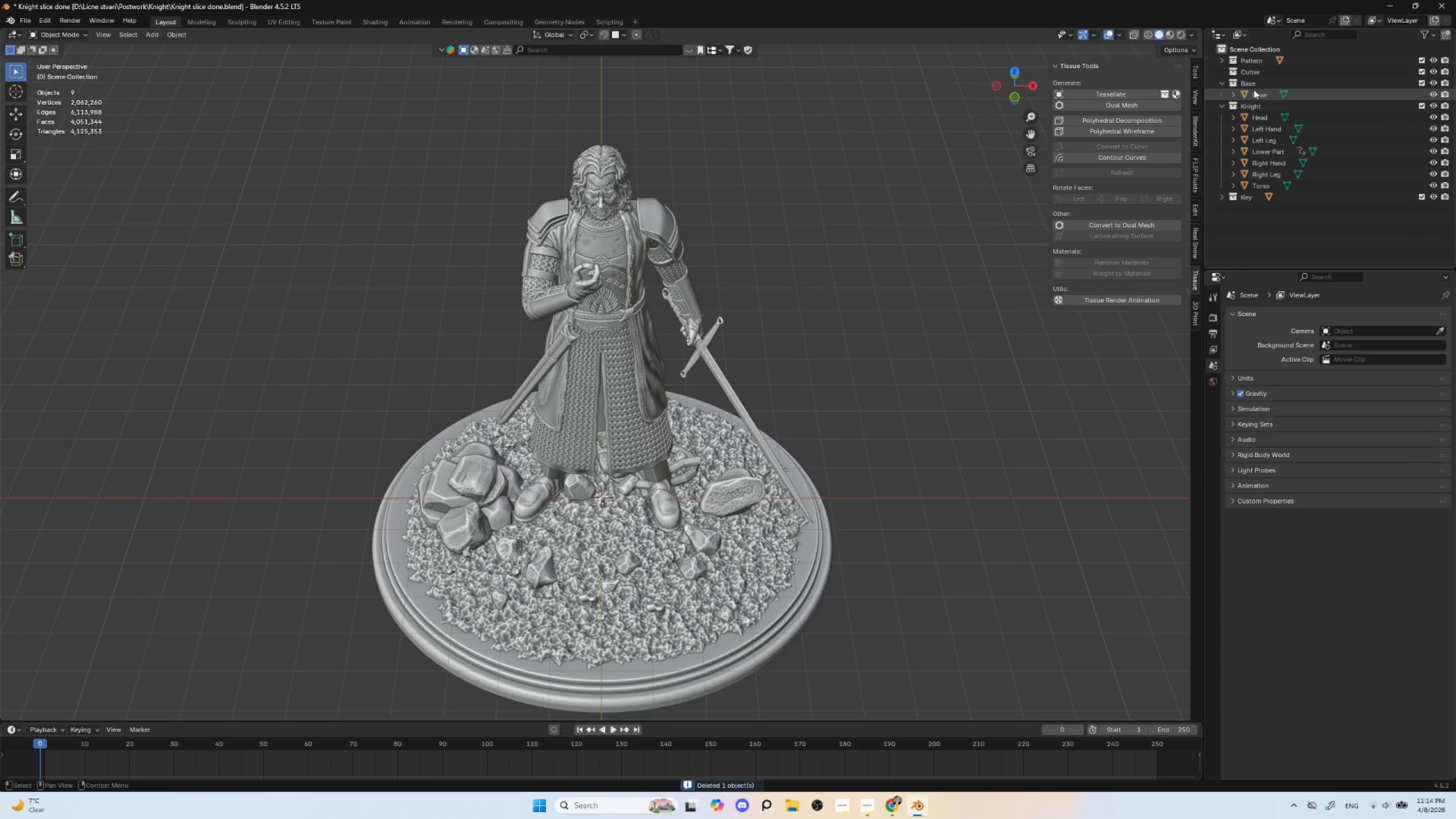 
left_click([1224, 85])
 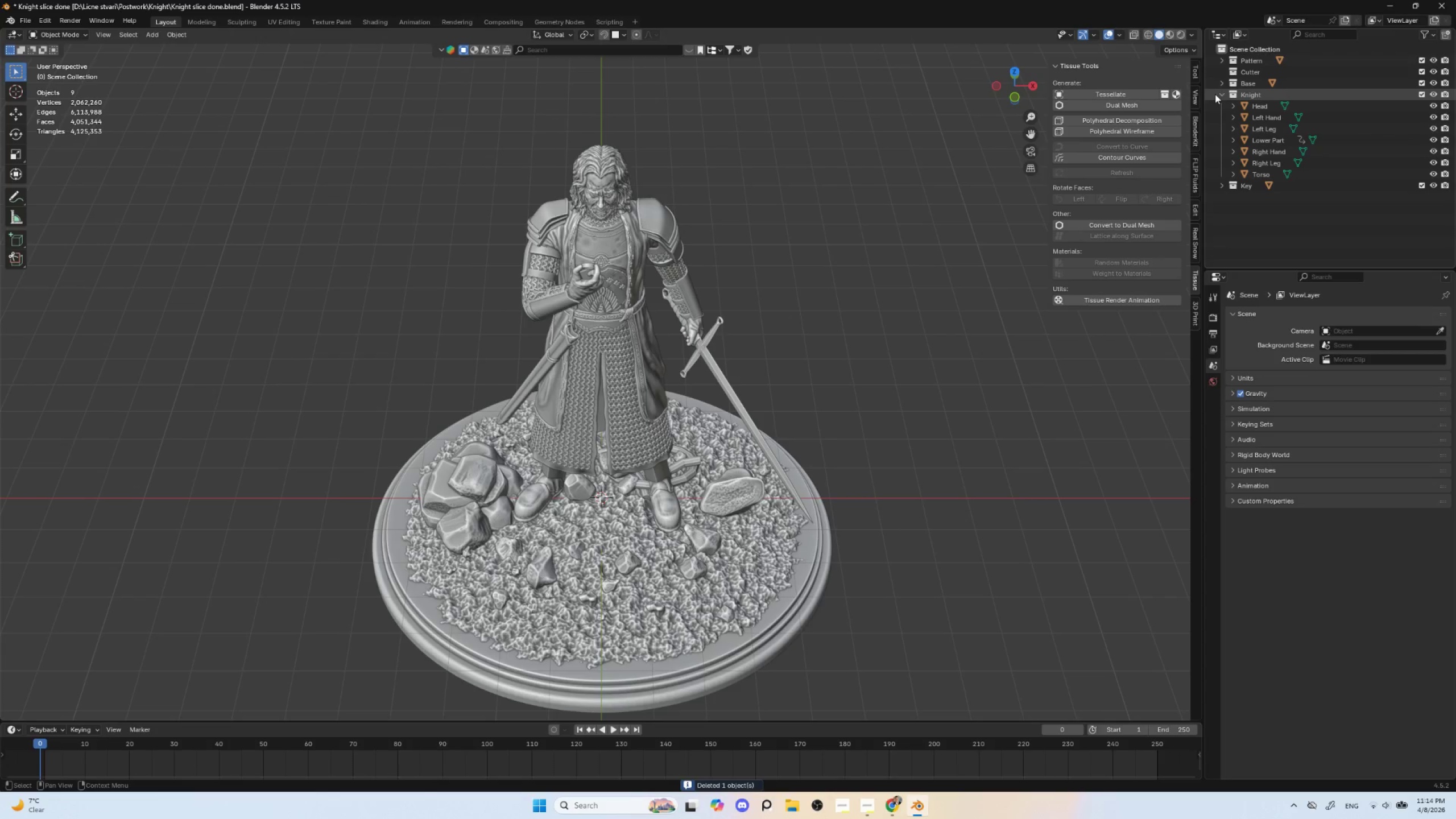 
left_click([1216, 93])
 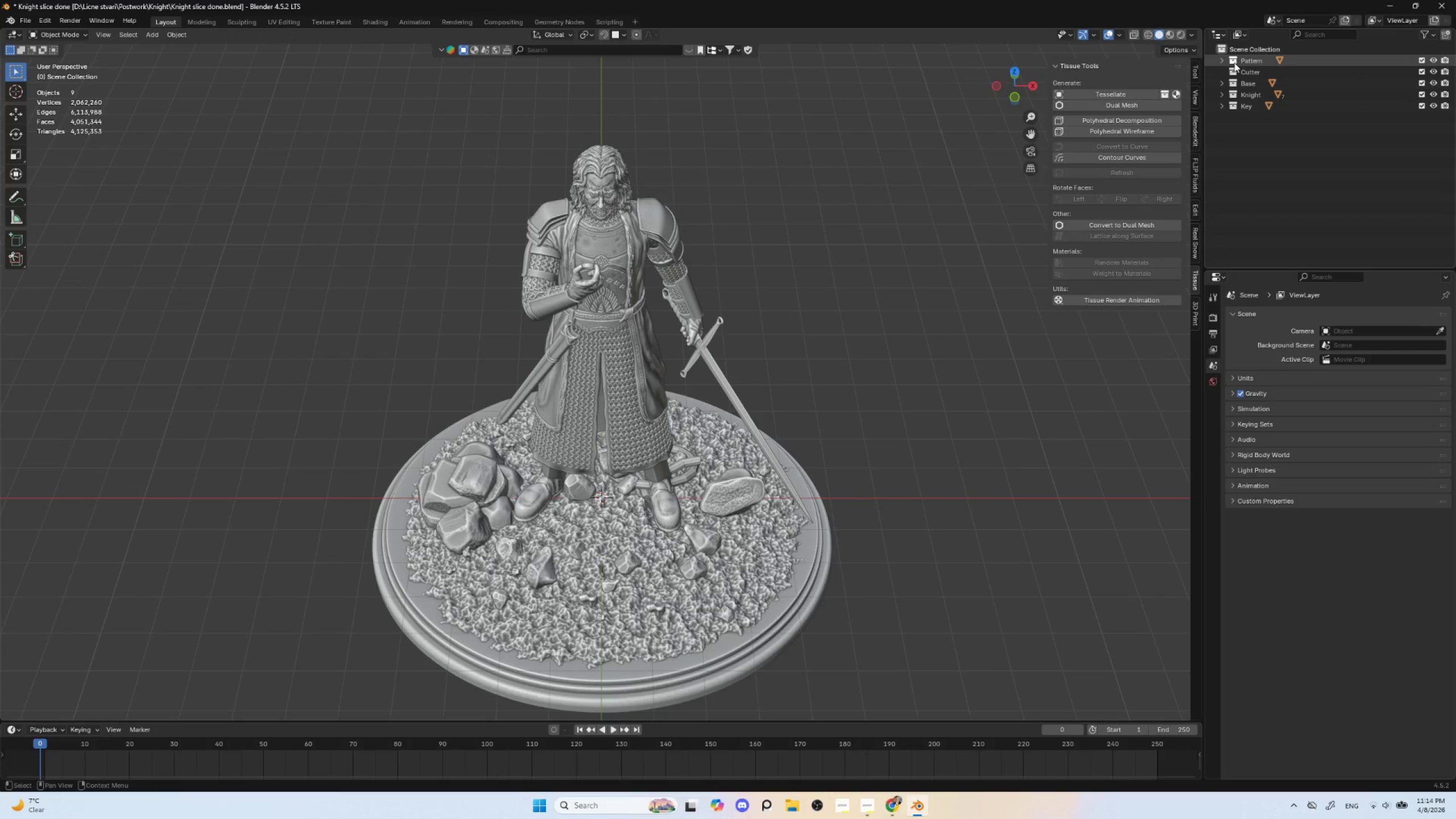 
right_click([1234, 63])
 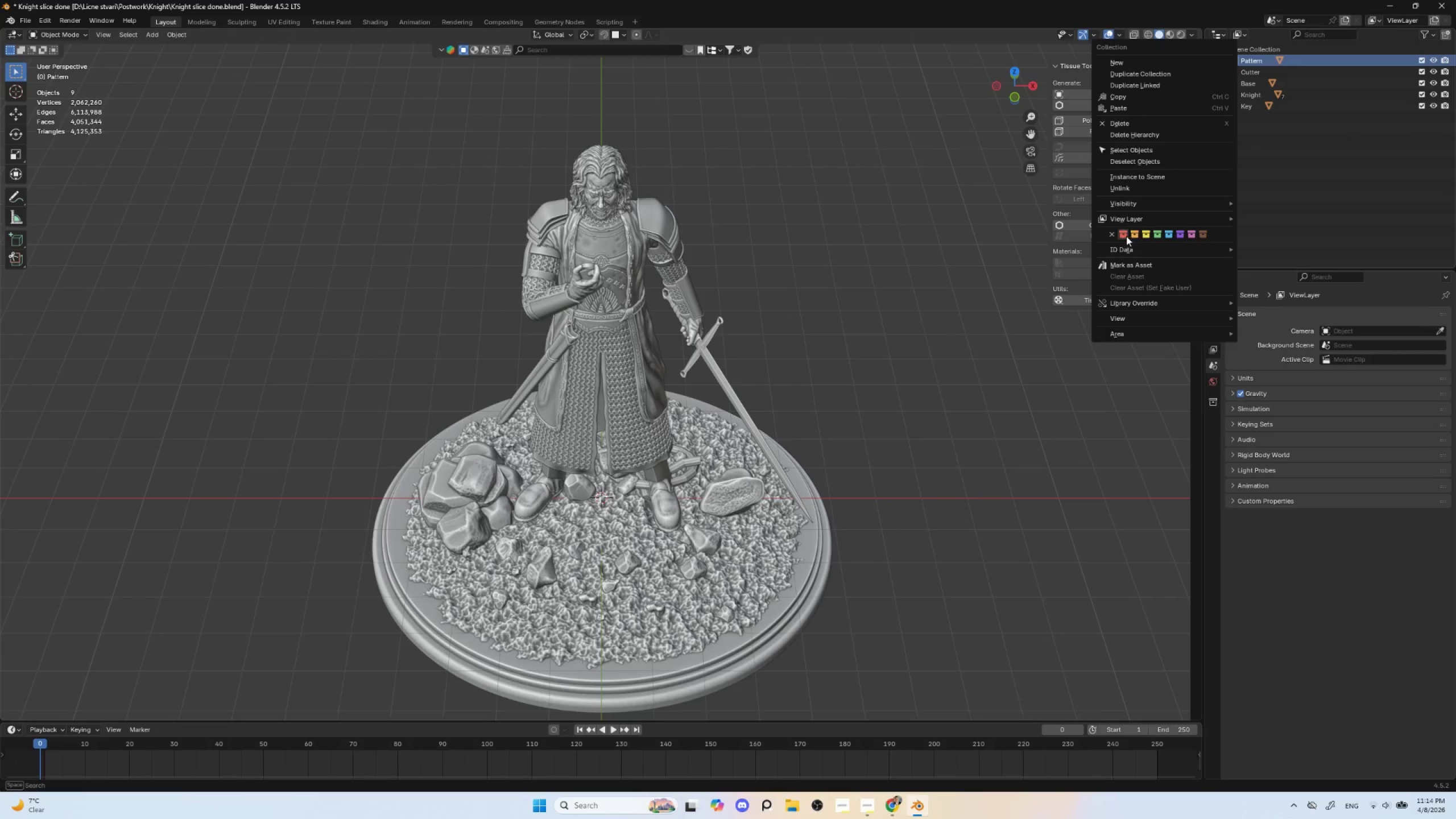 
left_click([1125, 236])
 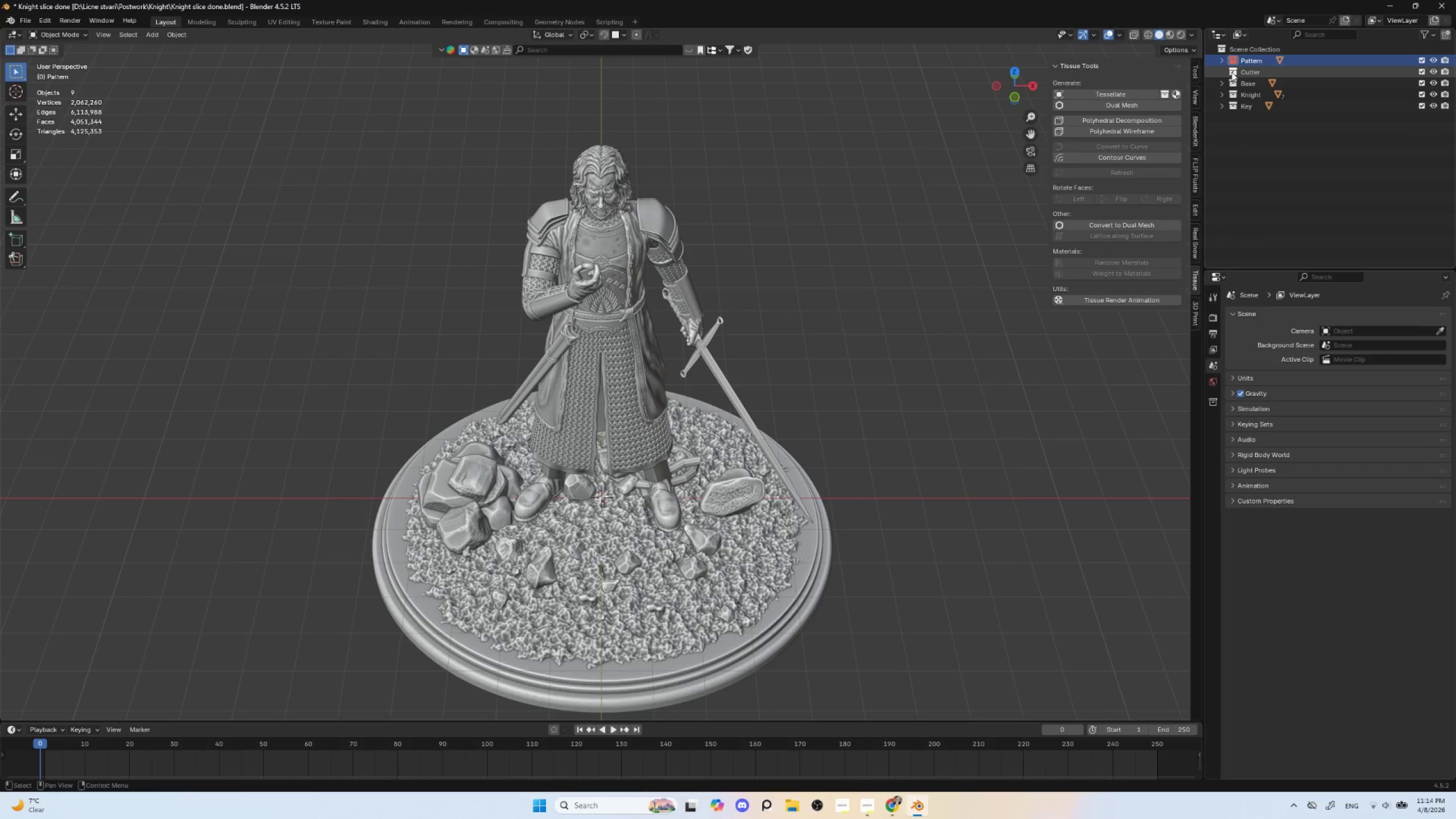 
right_click([1234, 71])
 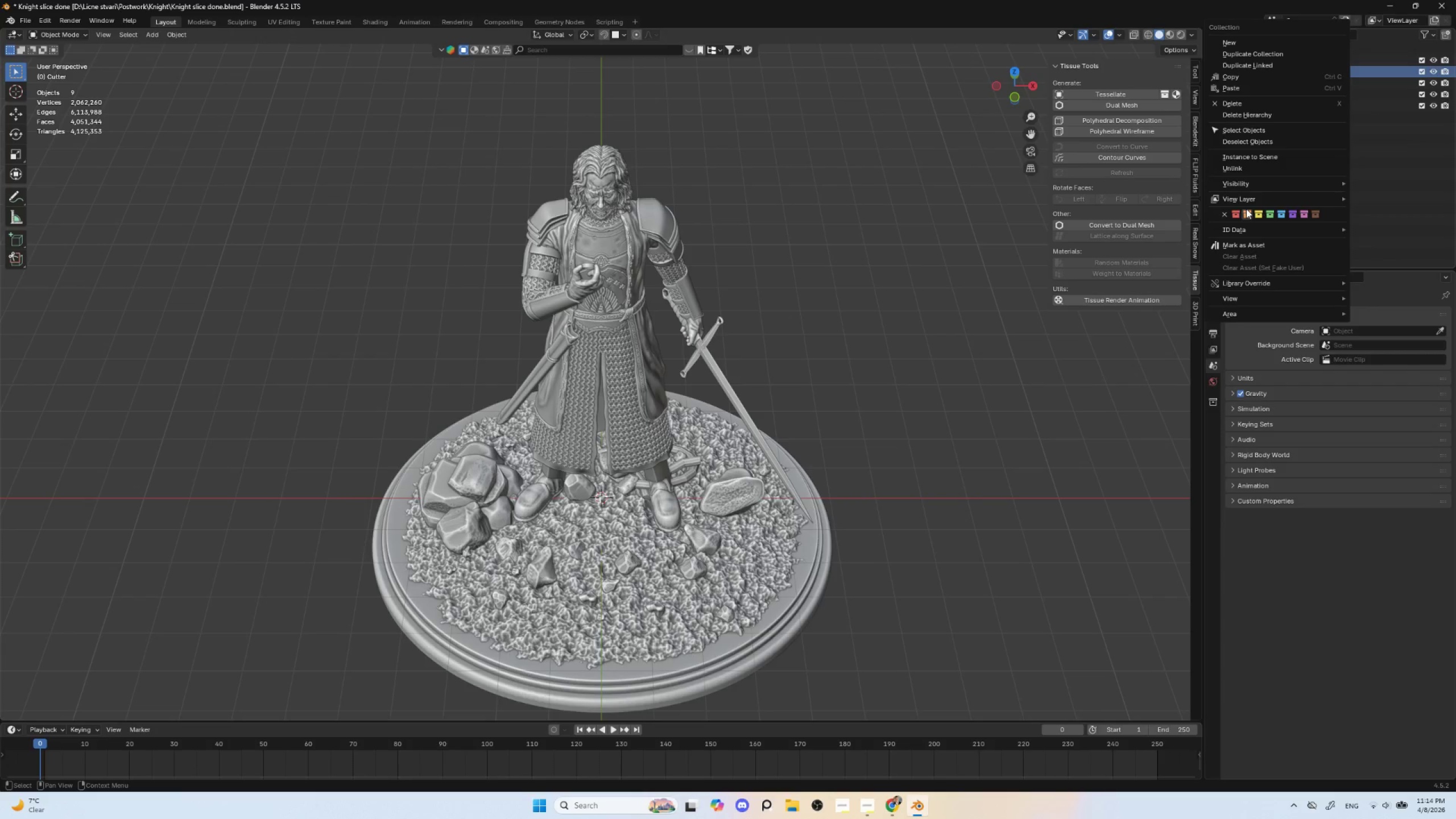 
left_click([1247, 210])
 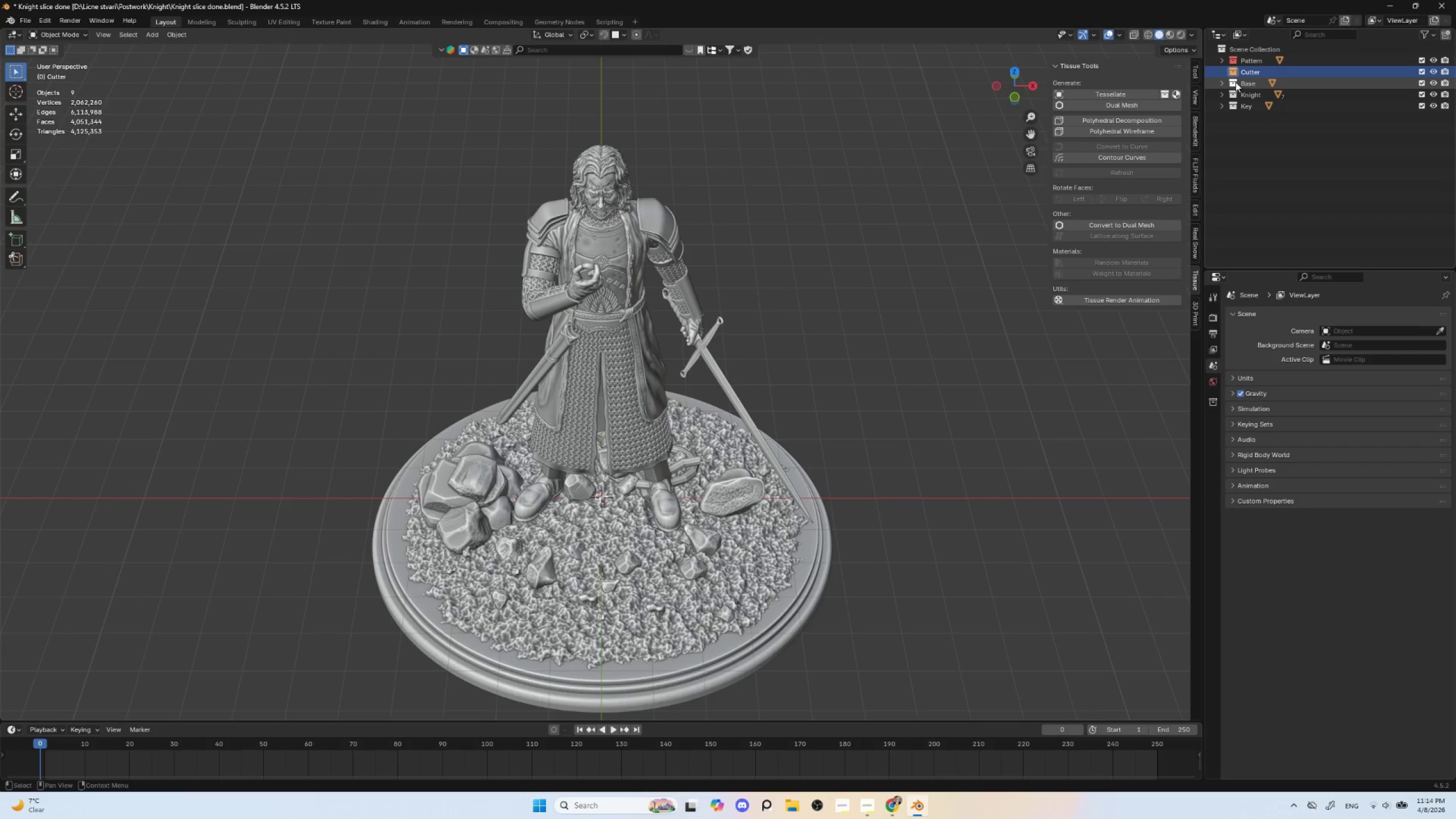 
right_click([1235, 82])
 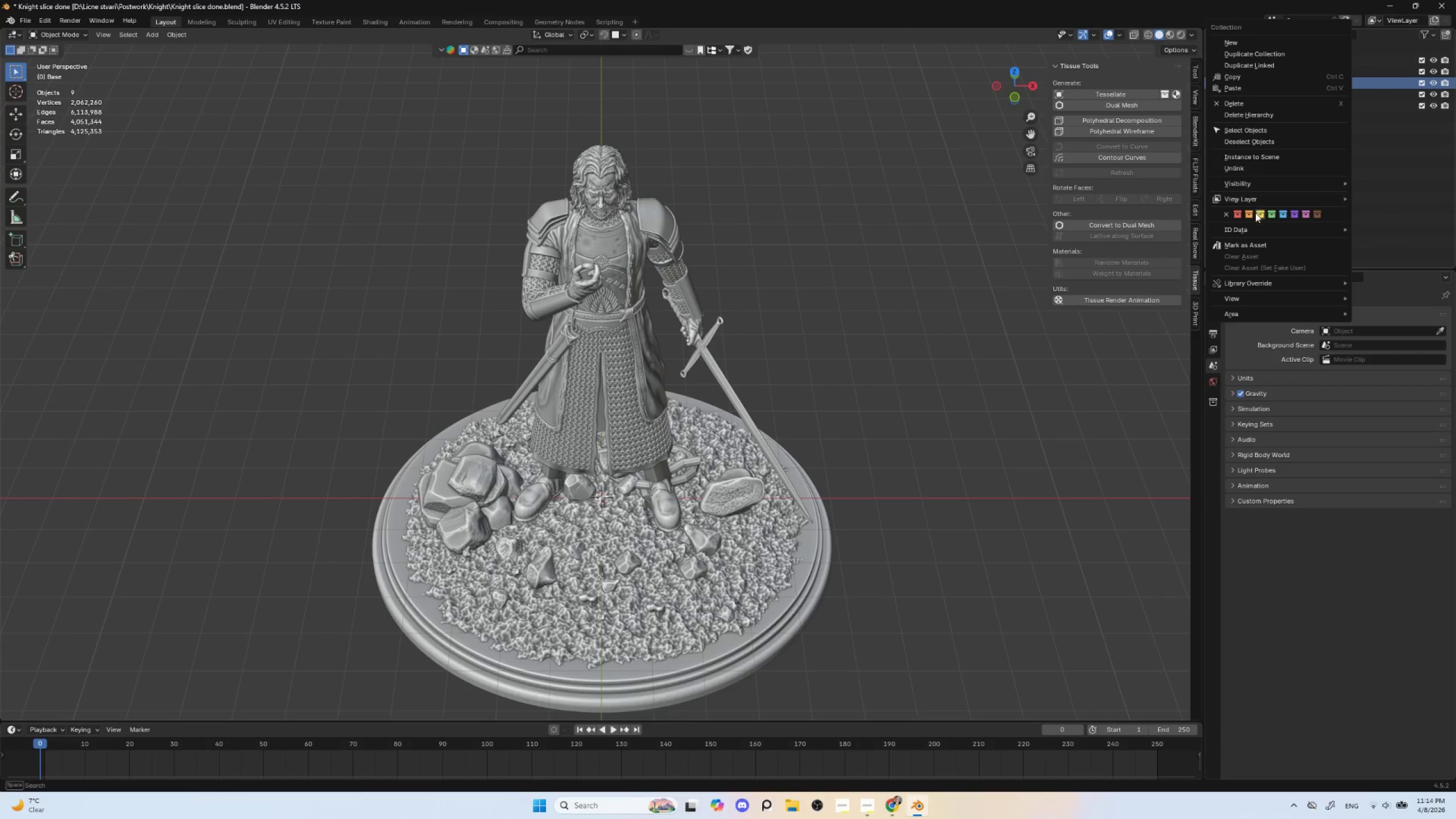 
left_click([1260, 215])
 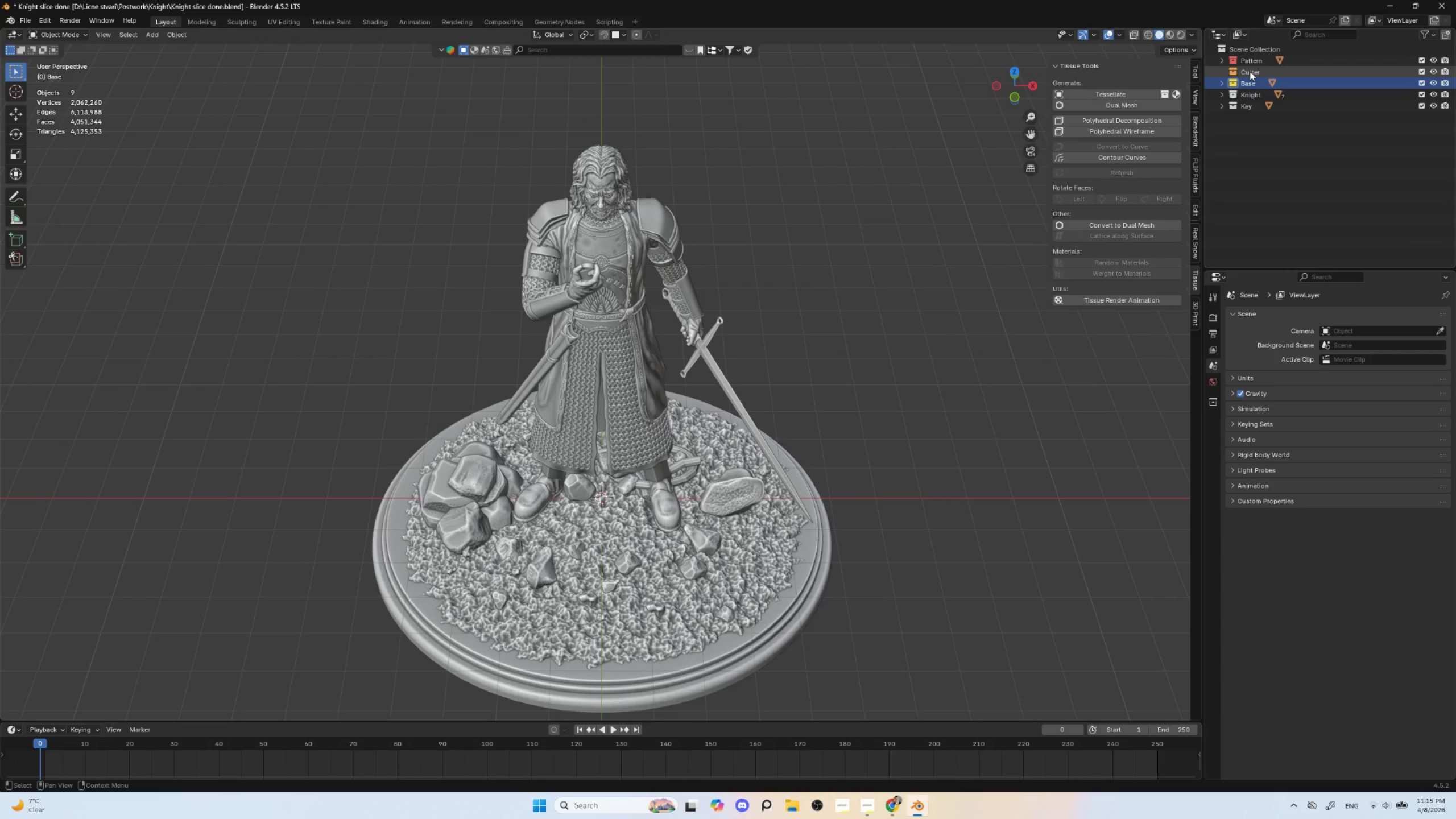 
left_click([1250, 71])
 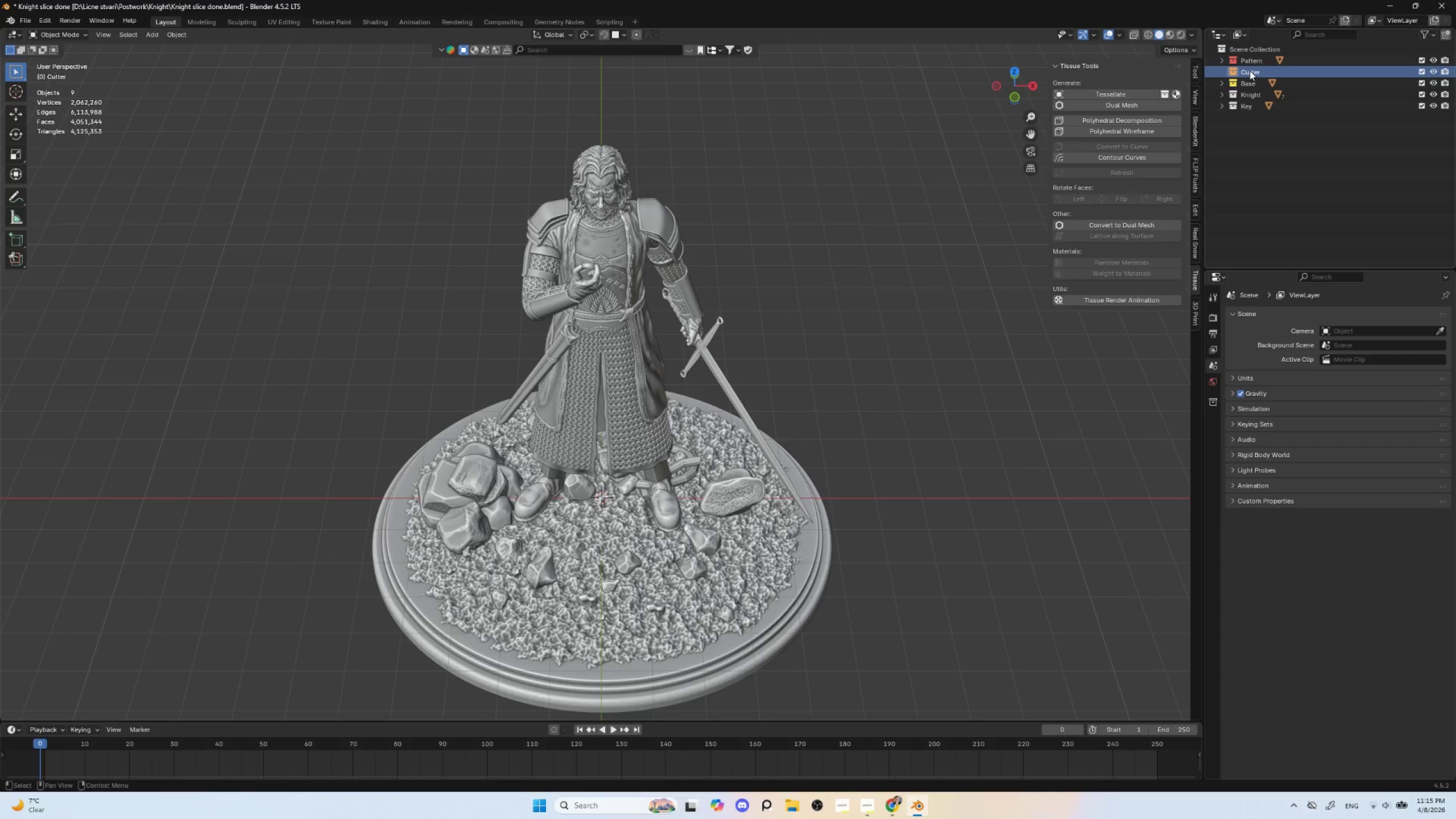 
key(Delete)
 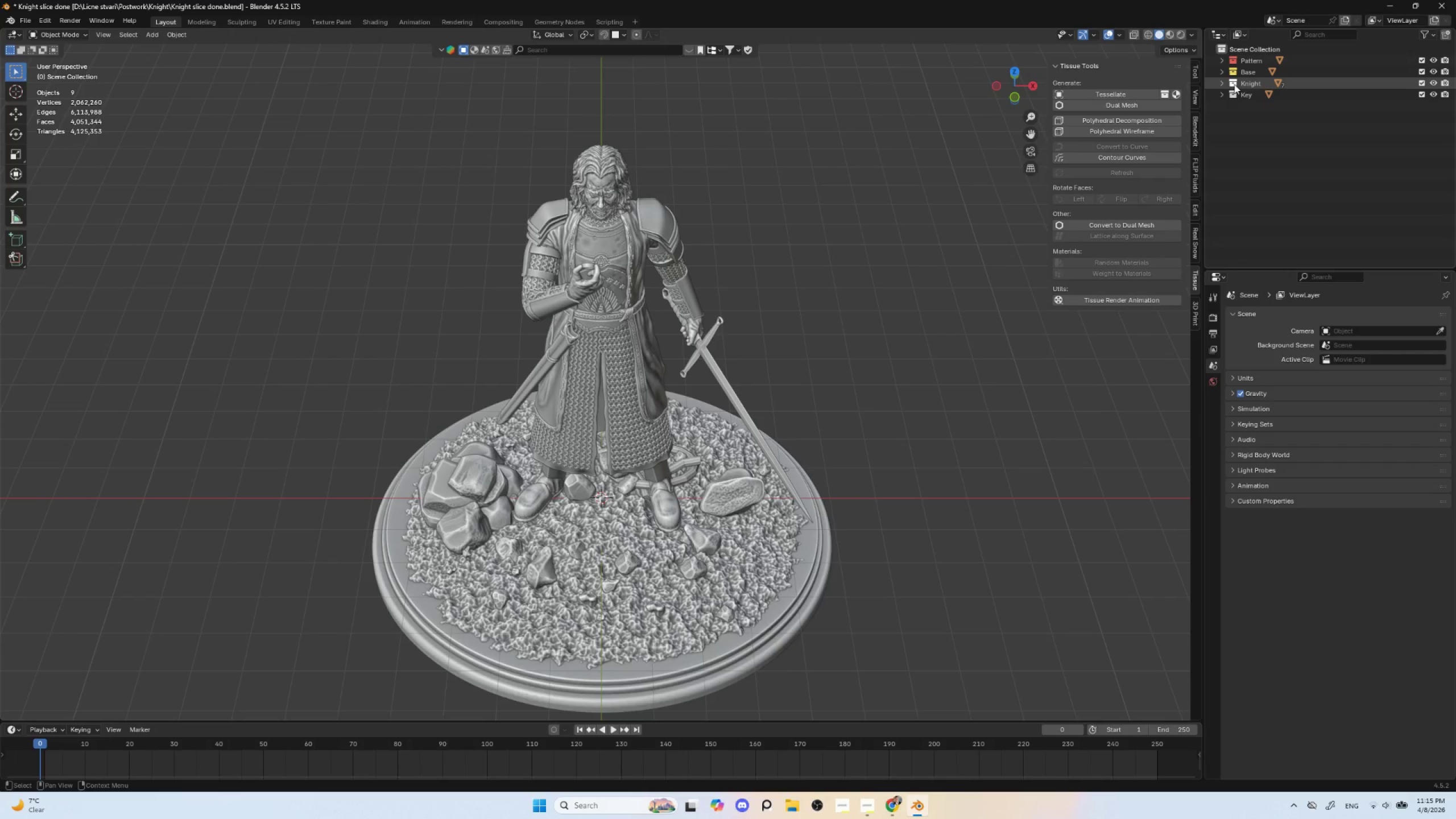 
right_click([1234, 84])
 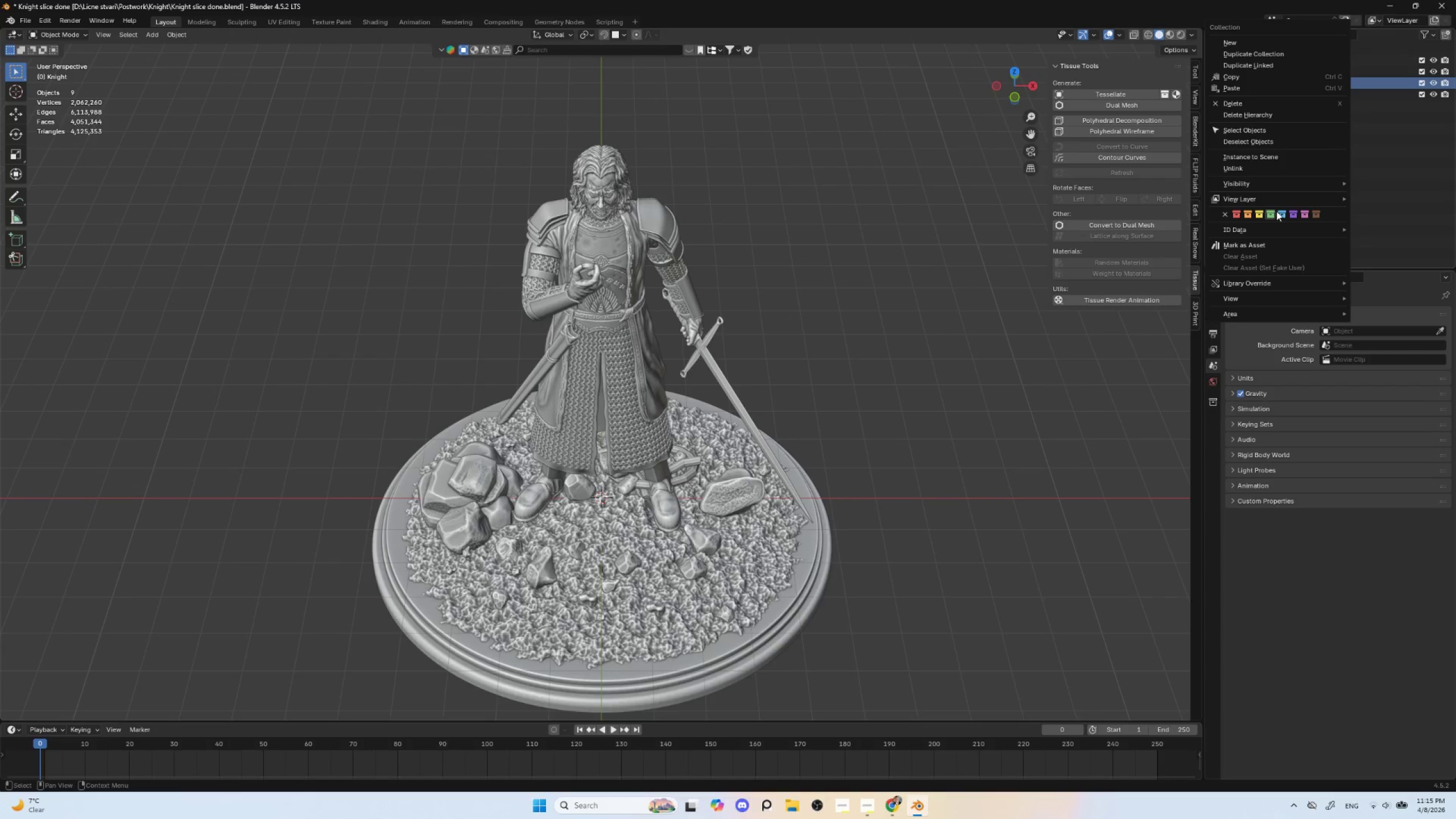 
left_click([1282, 211])
 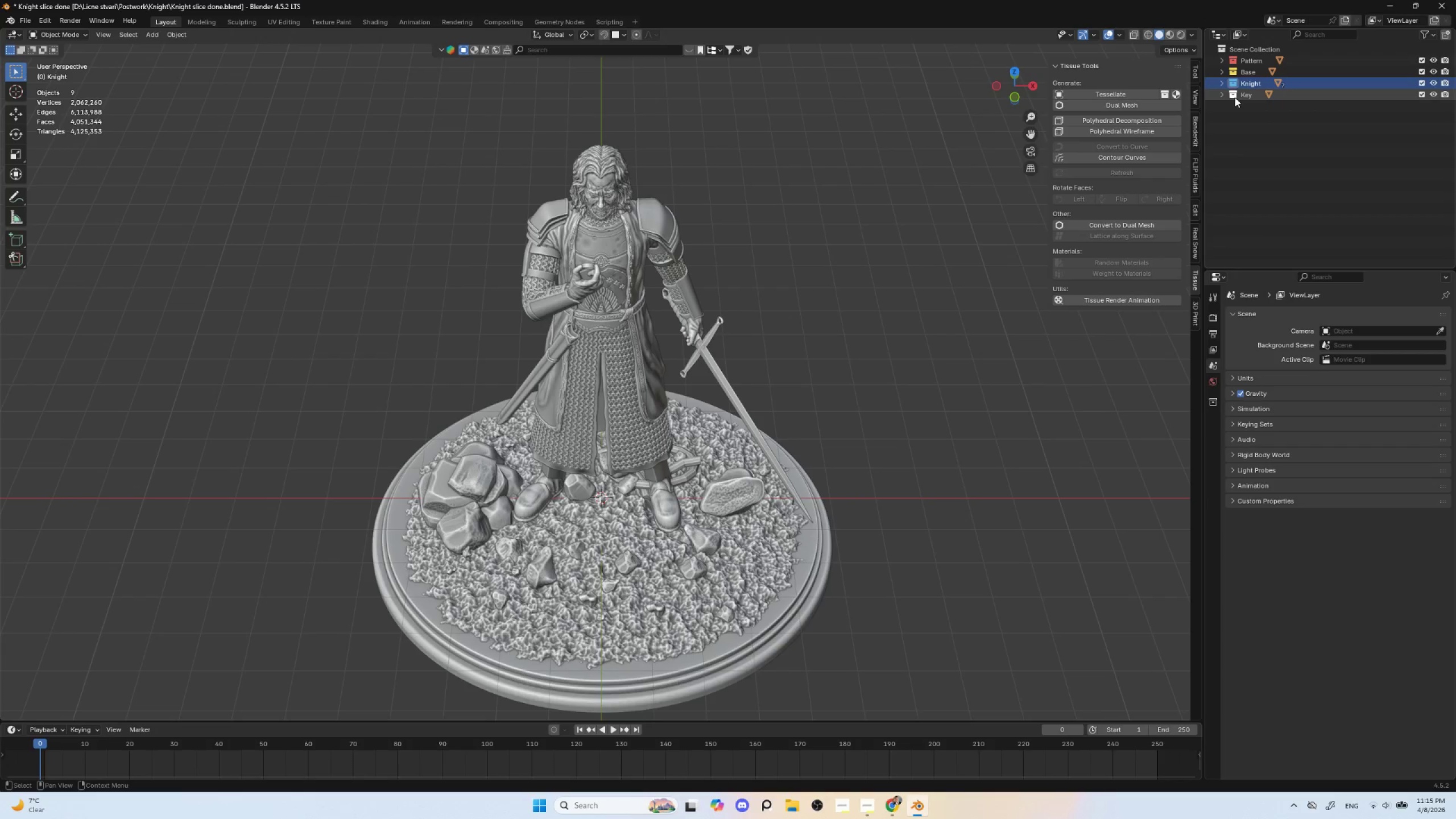 
right_click([1234, 96])
 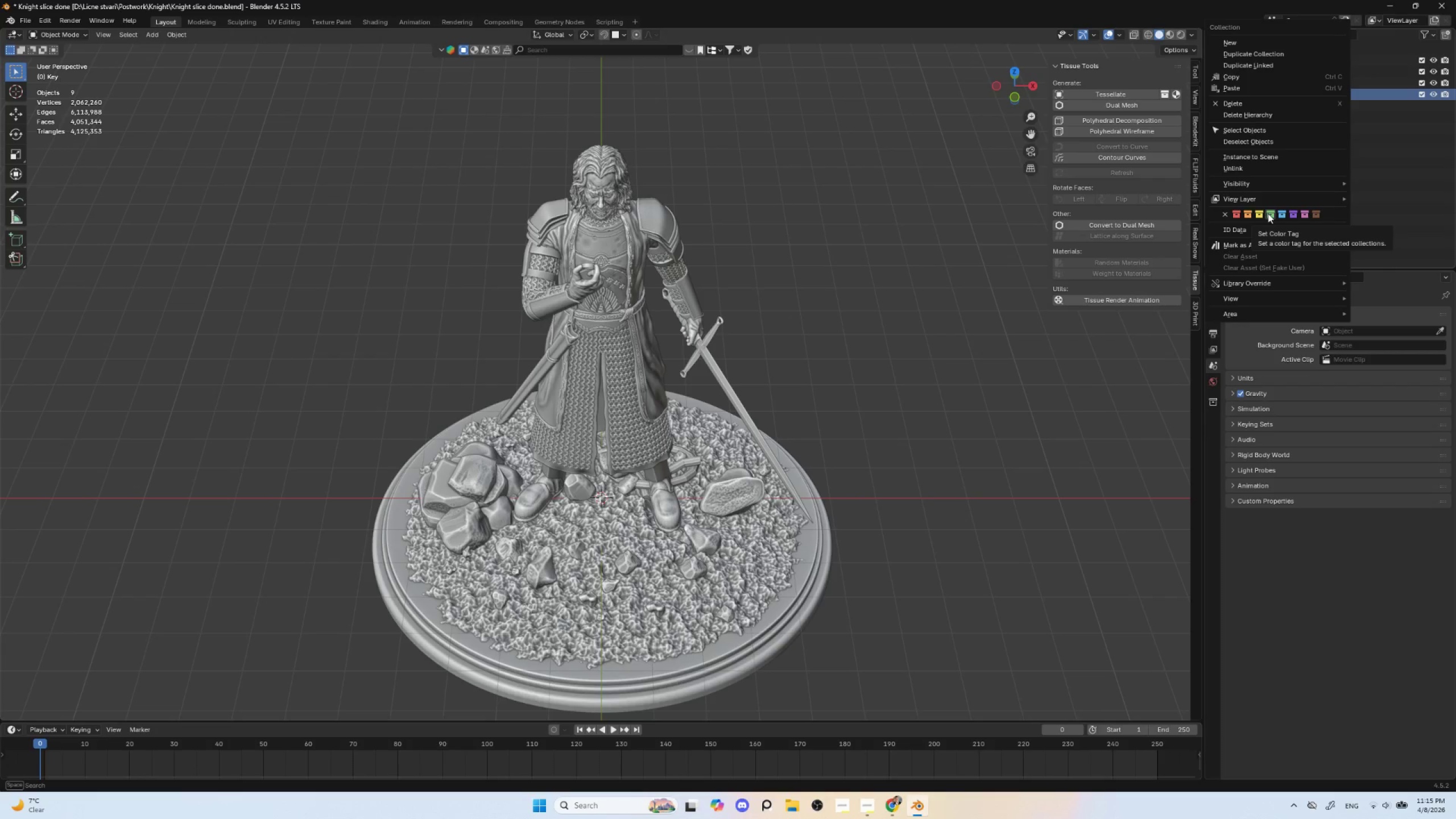 
left_click([1272, 212])
 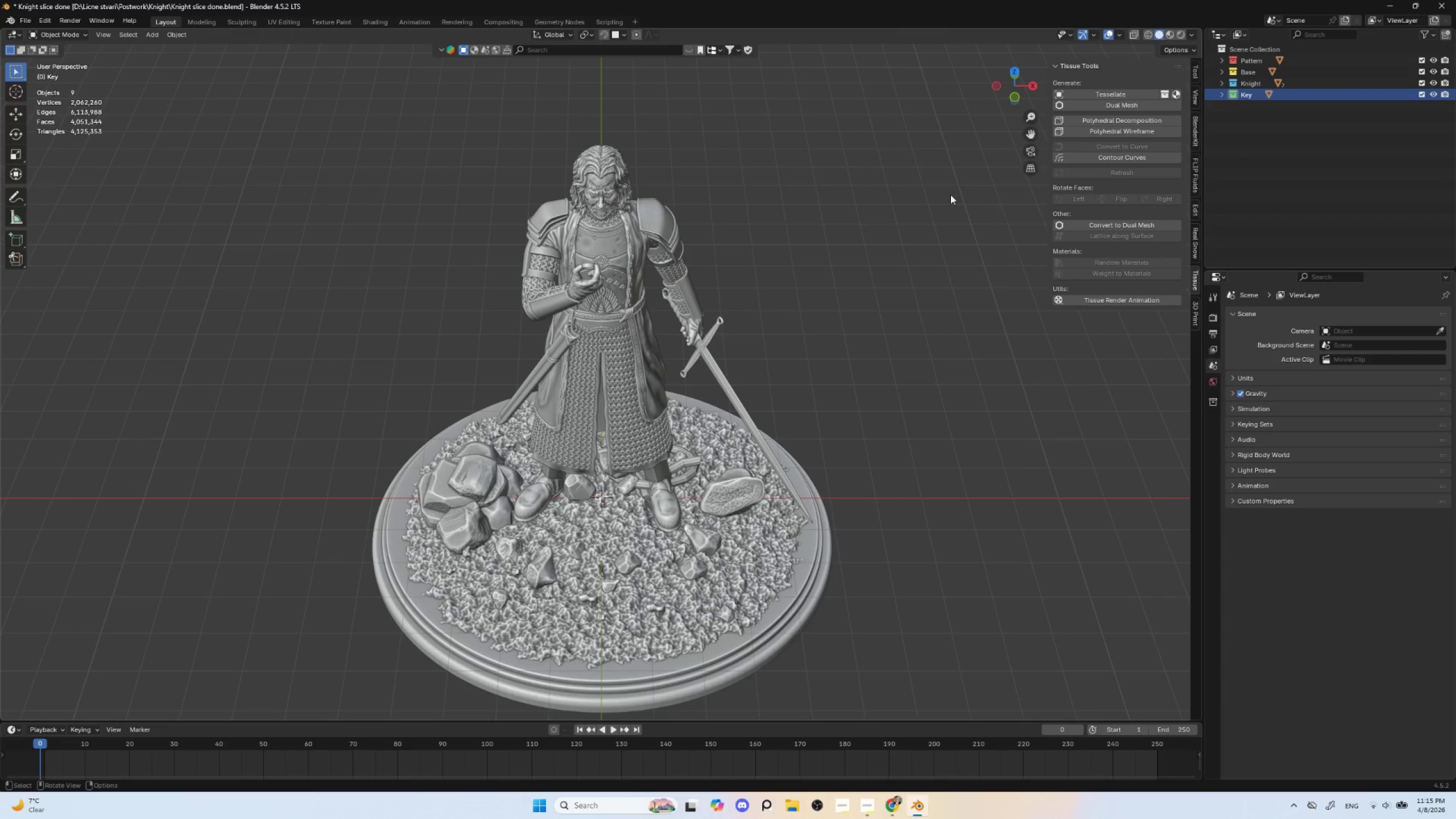 
left_click([947, 194])
 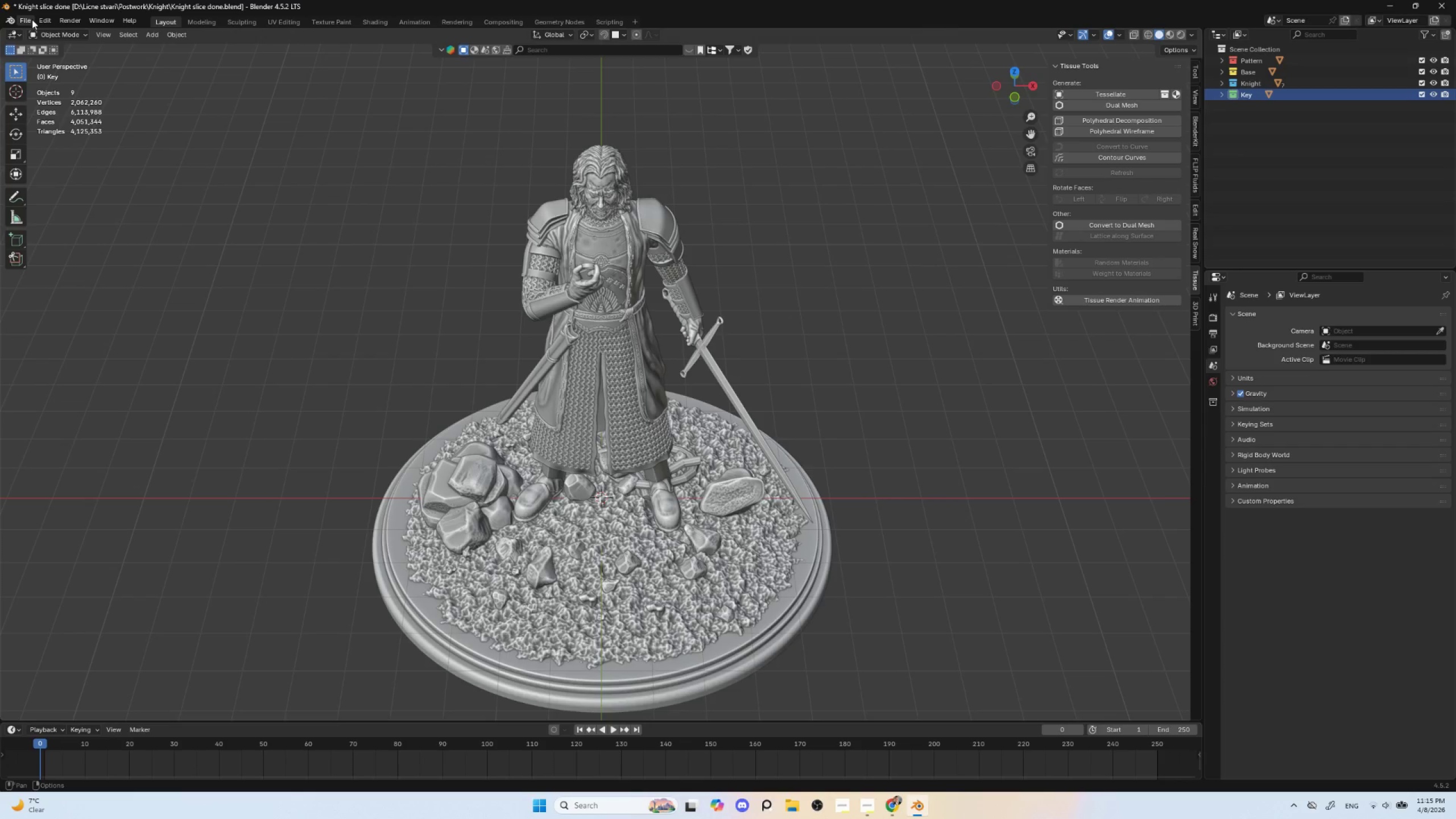 
left_click([30, 19])
 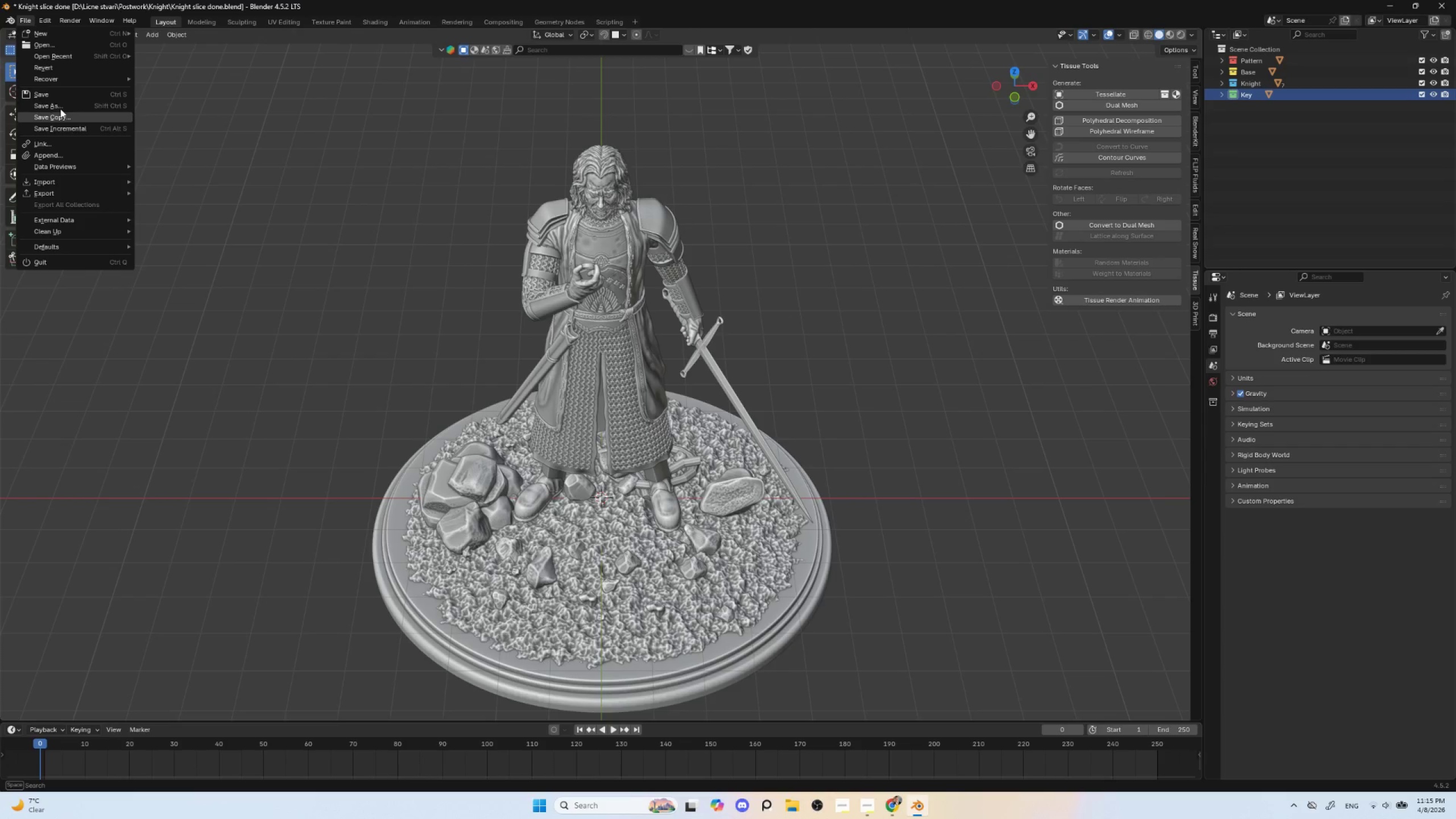 
left_click([60, 104])
 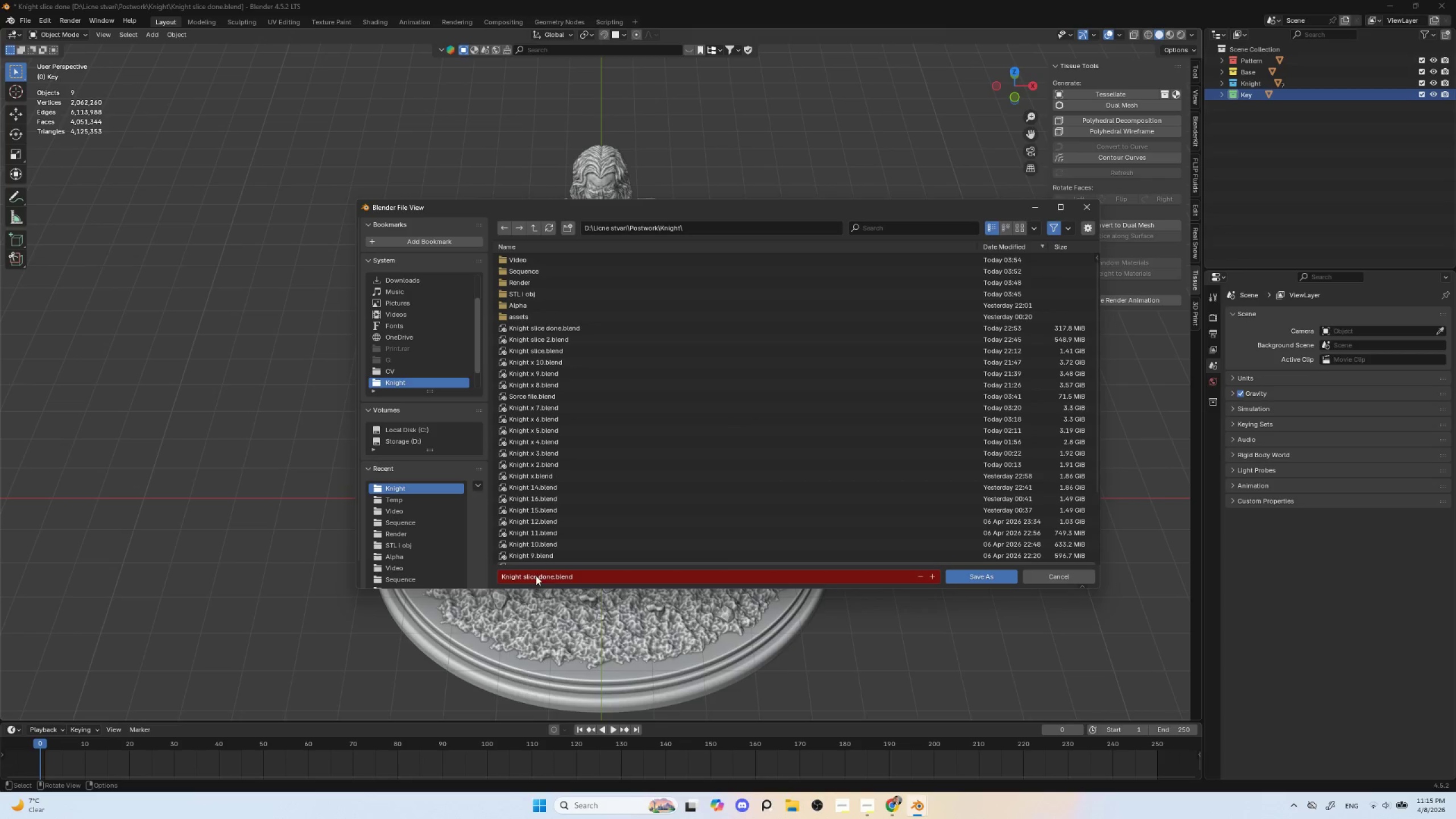 
left_click([536, 578])
 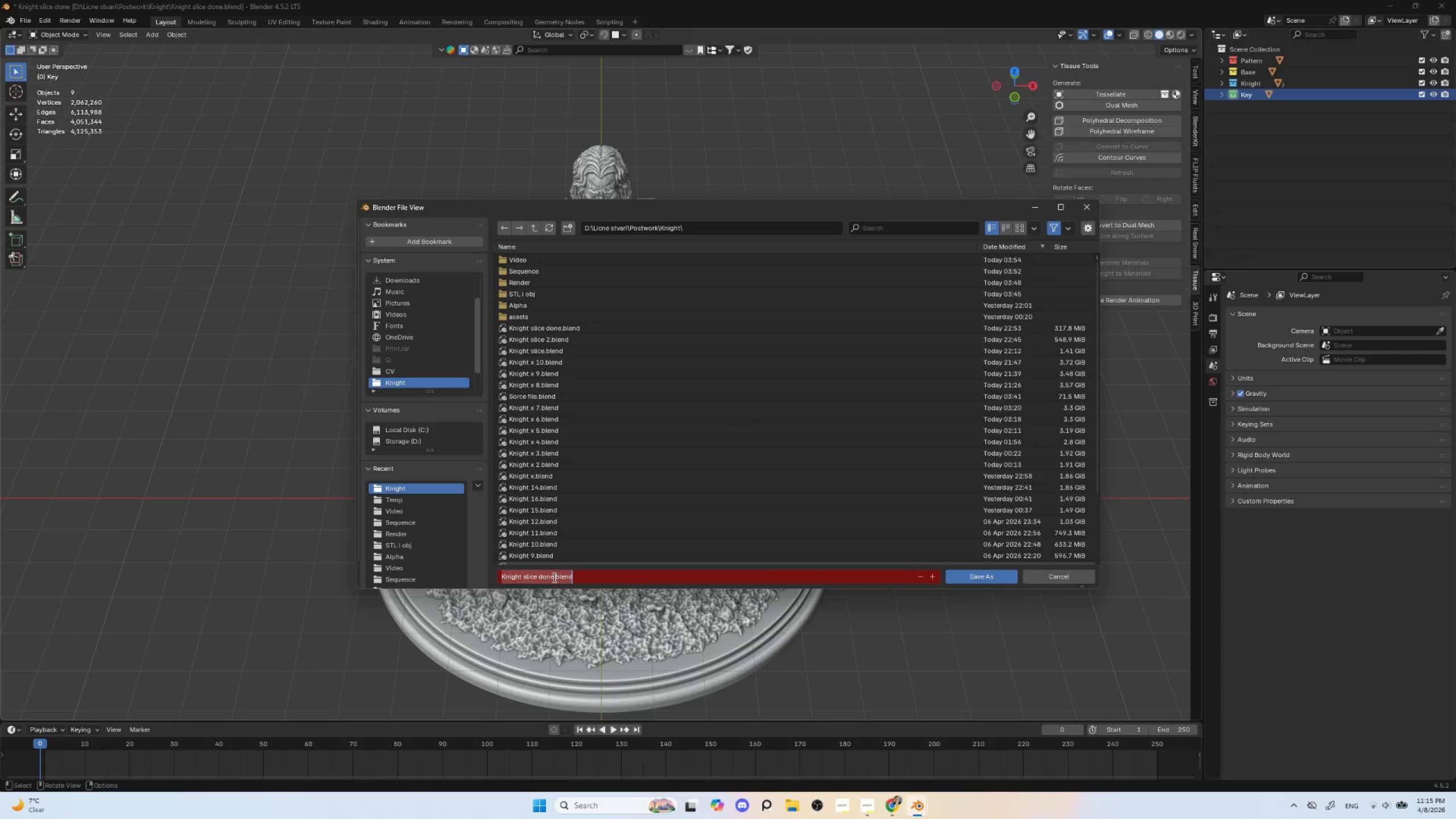 
type(Source file)
 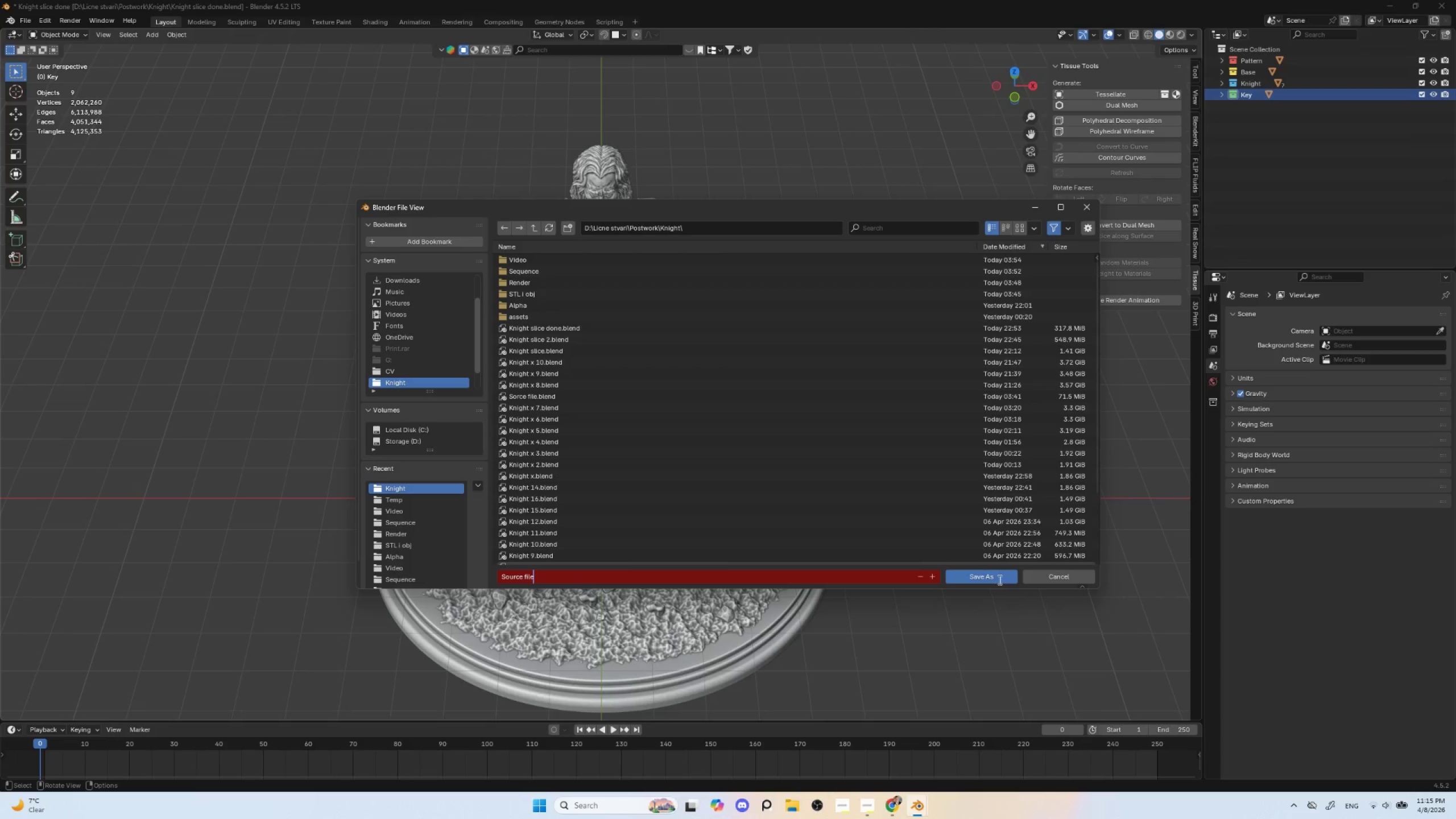 
left_click([992, 578])
 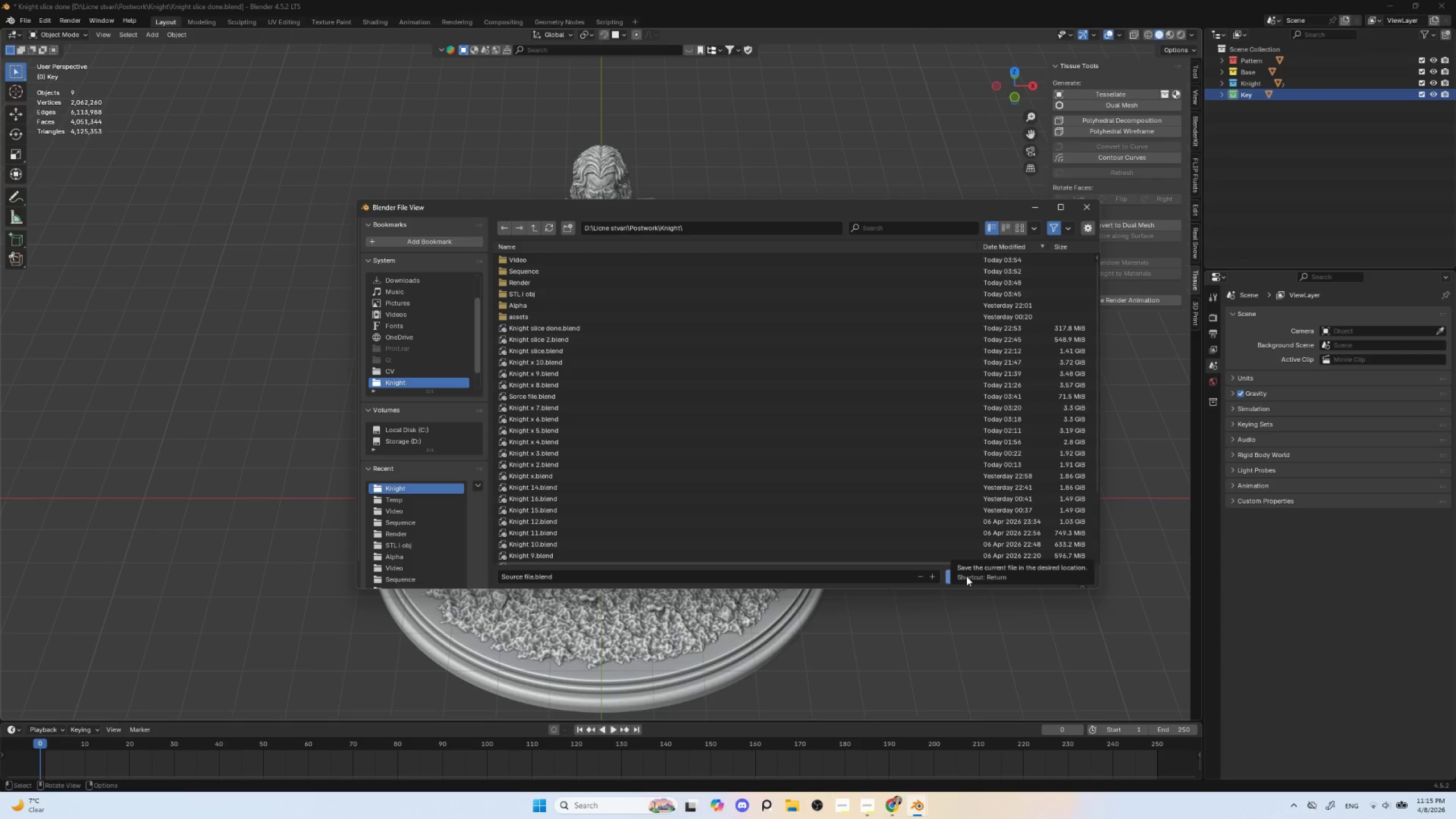 
left_click([966, 576])
 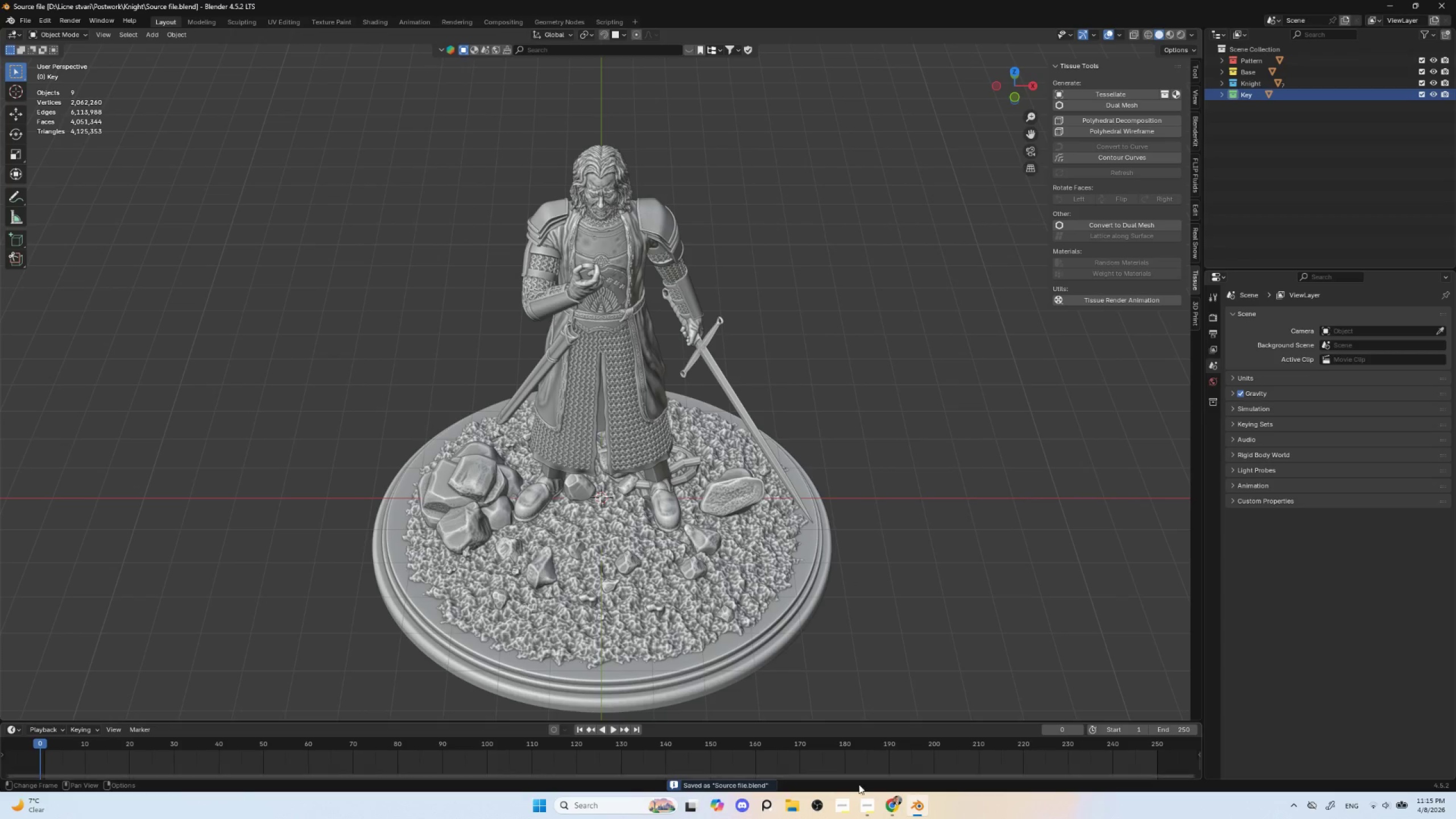 
left_click([874, 803])